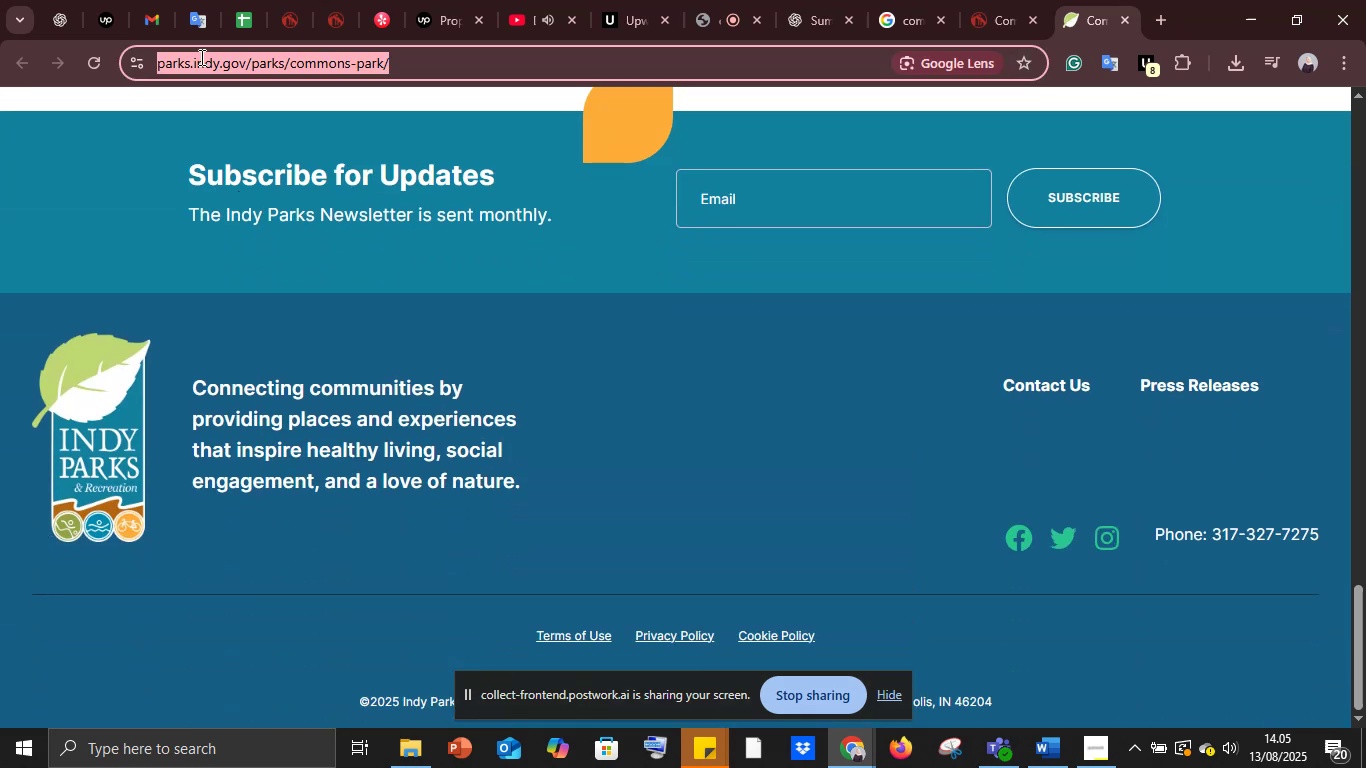 
key(Control+C)
 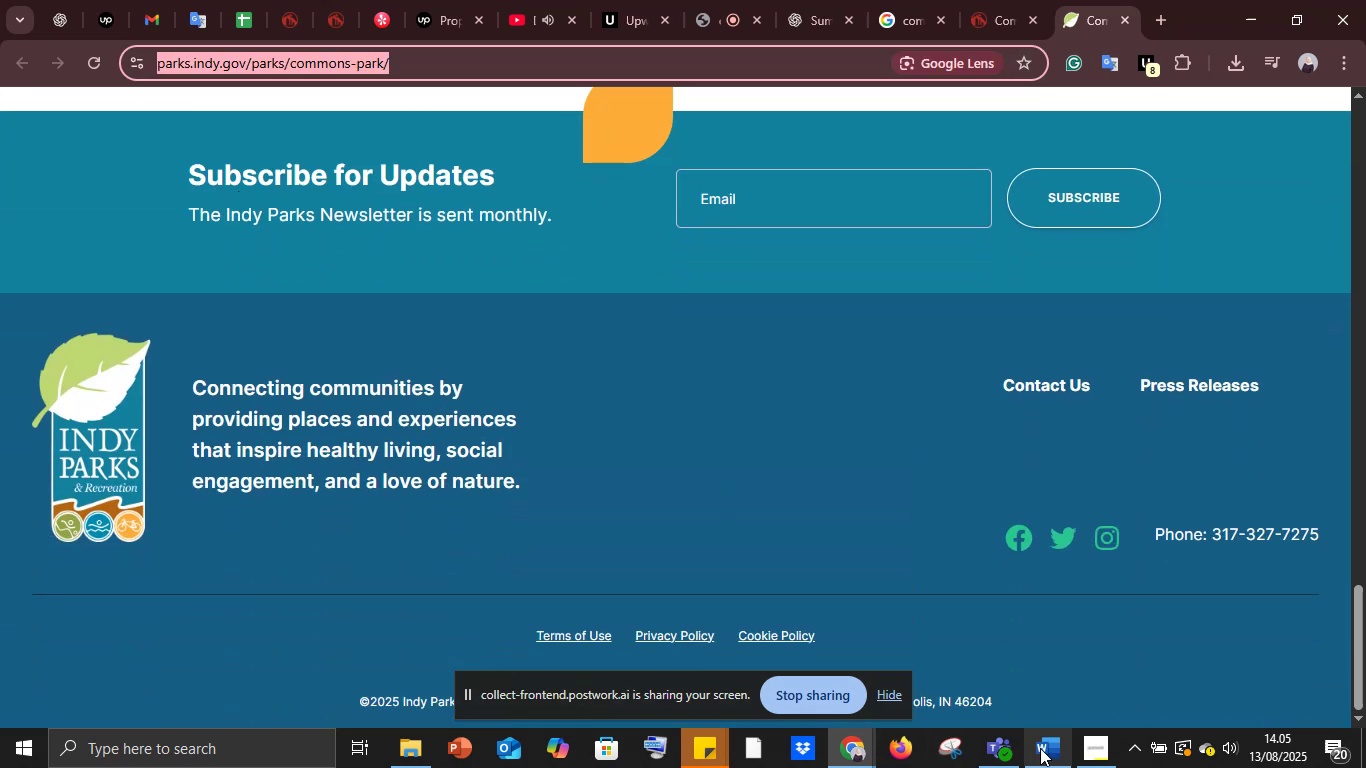 
left_click([1047, 752])
 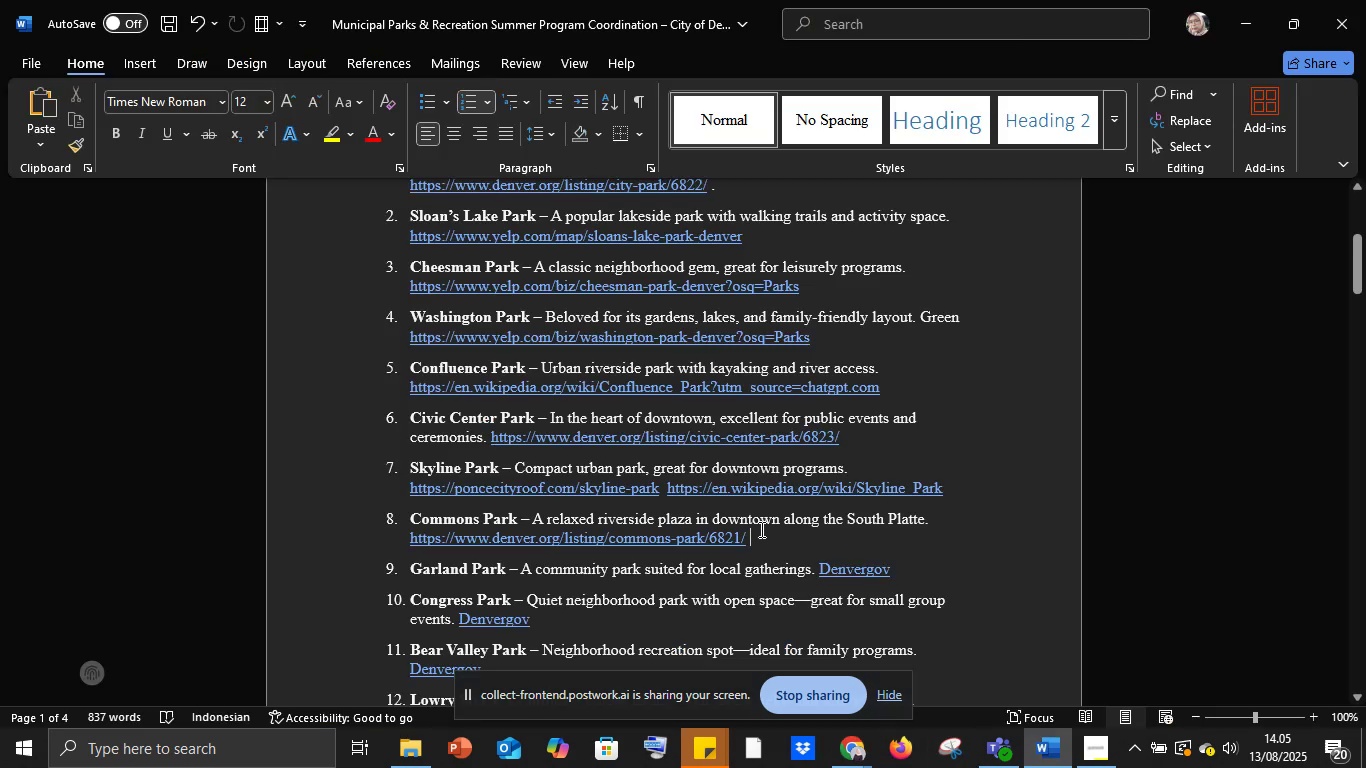 
key(Control+V)
 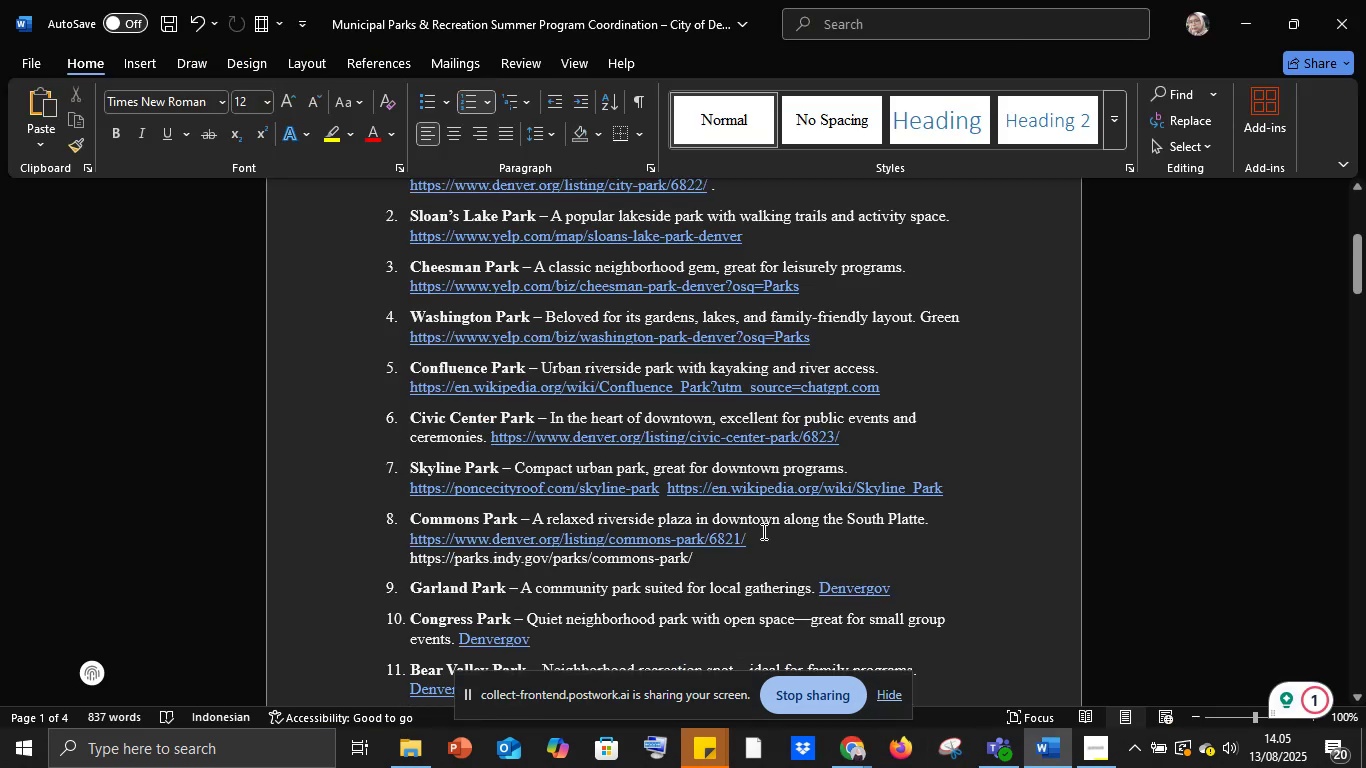 
key(Space)
 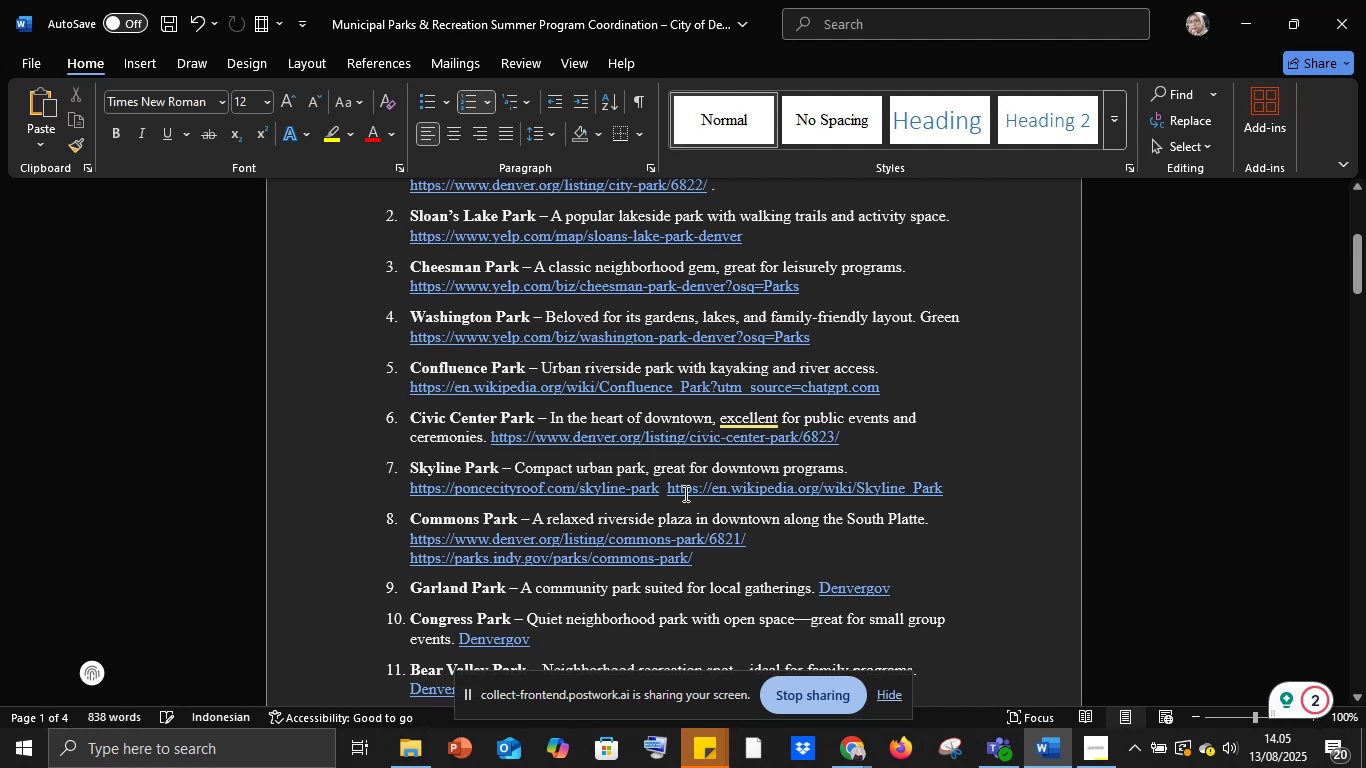 
scroll: coordinate [645, 488], scroll_direction: down, amount: 2.0
 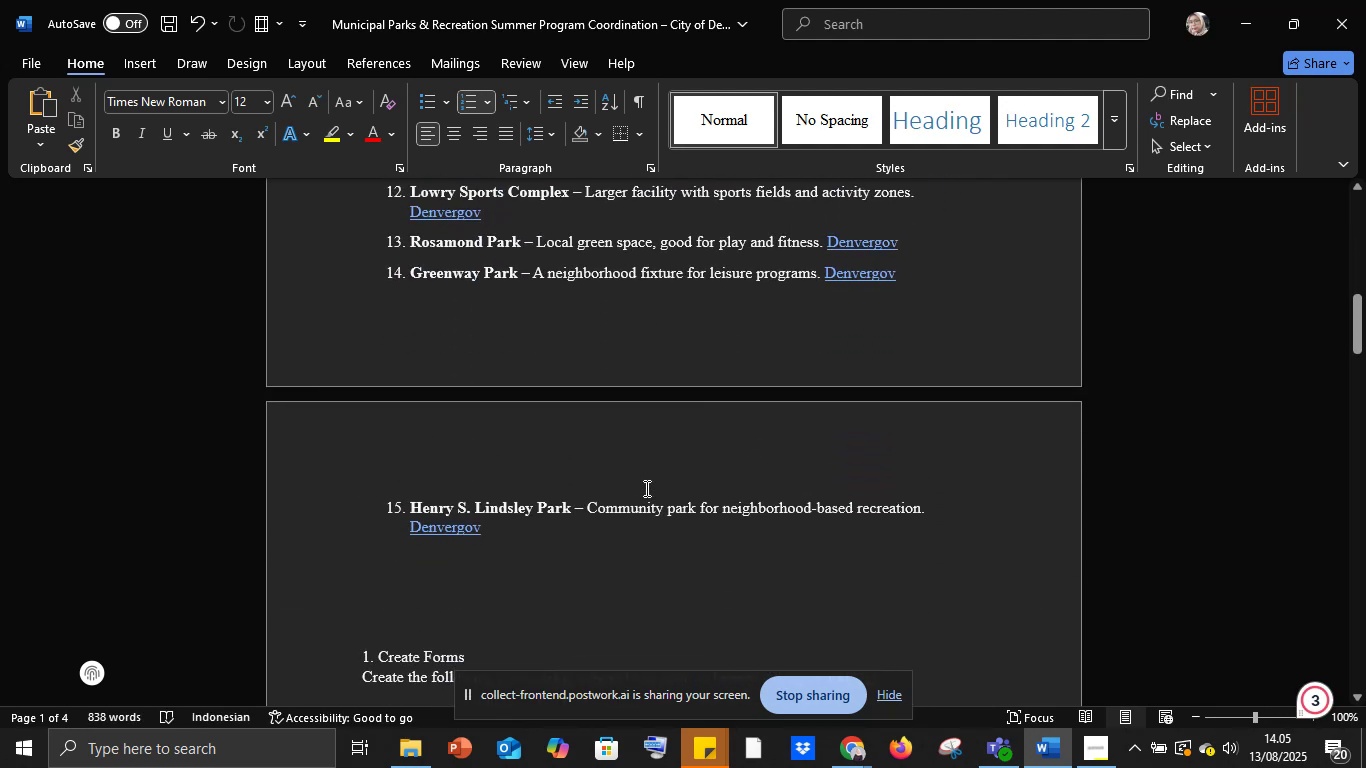 
scroll: coordinate [645, 488], scroll_direction: up, amount: 7.0
 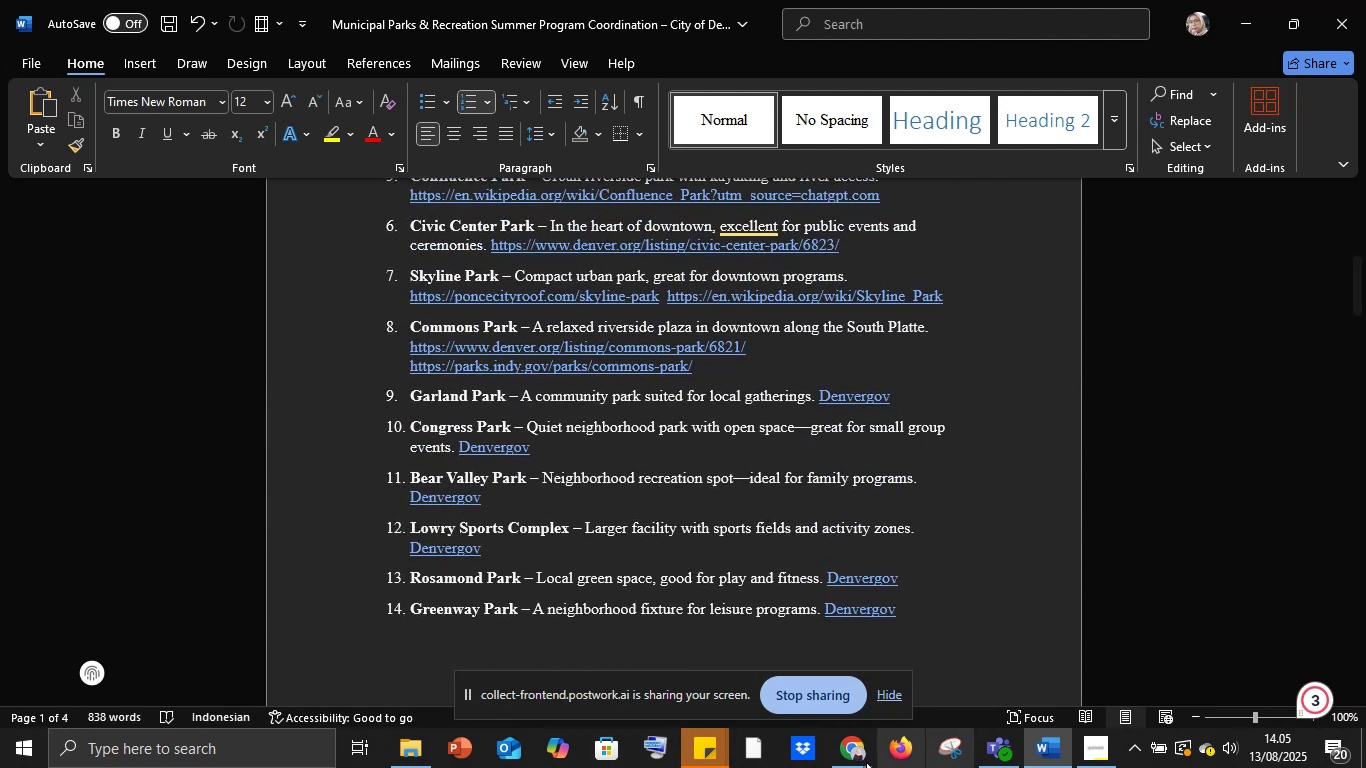 
left_click([849, 761])
 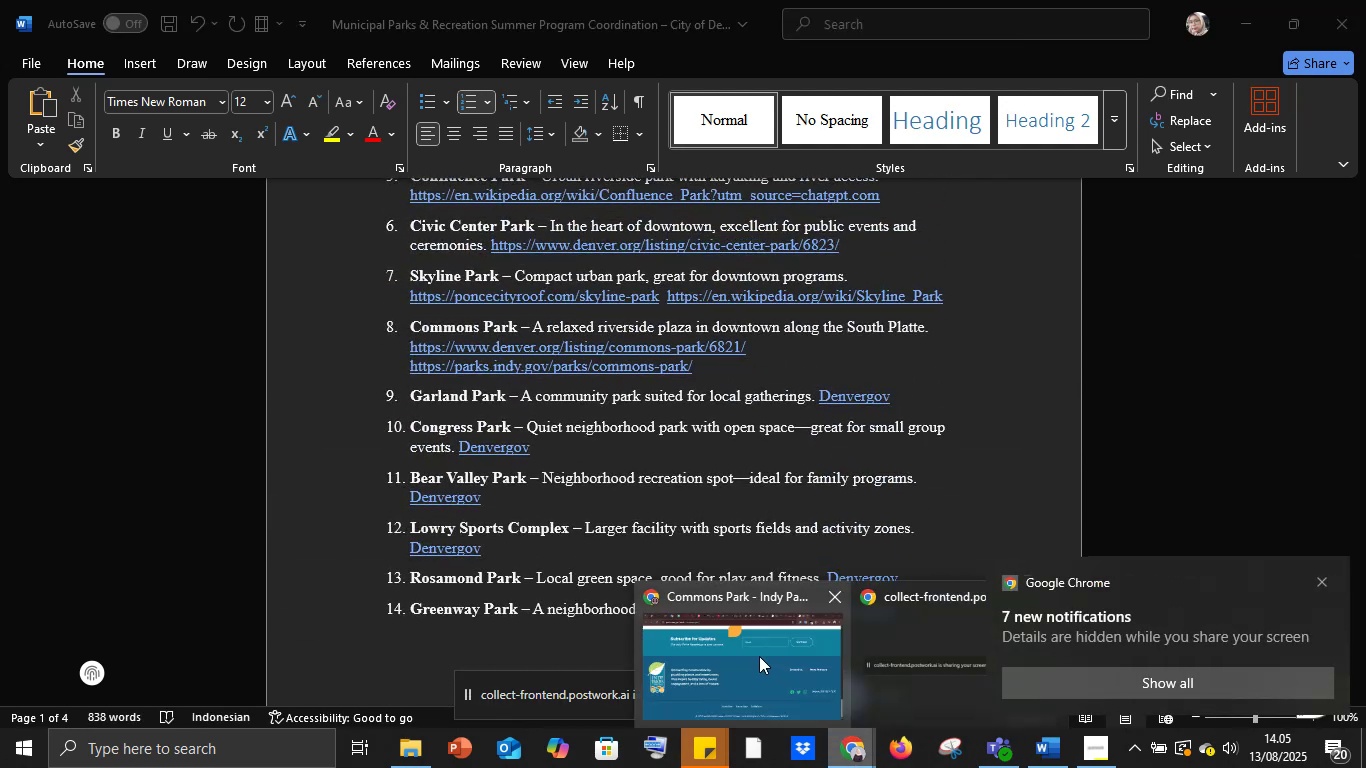 
left_click([758, 656])
 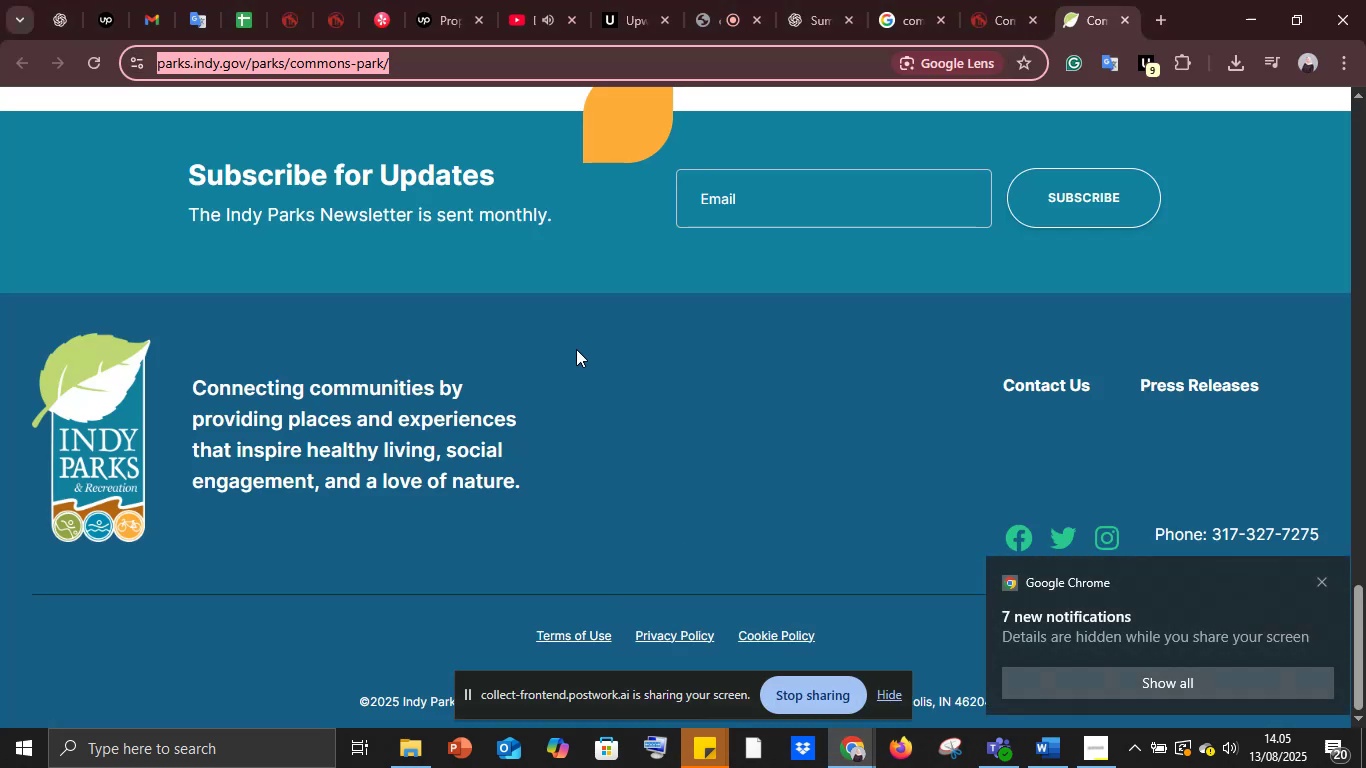 
scroll: coordinate [576, 349], scroll_direction: up, amount: 6.0
 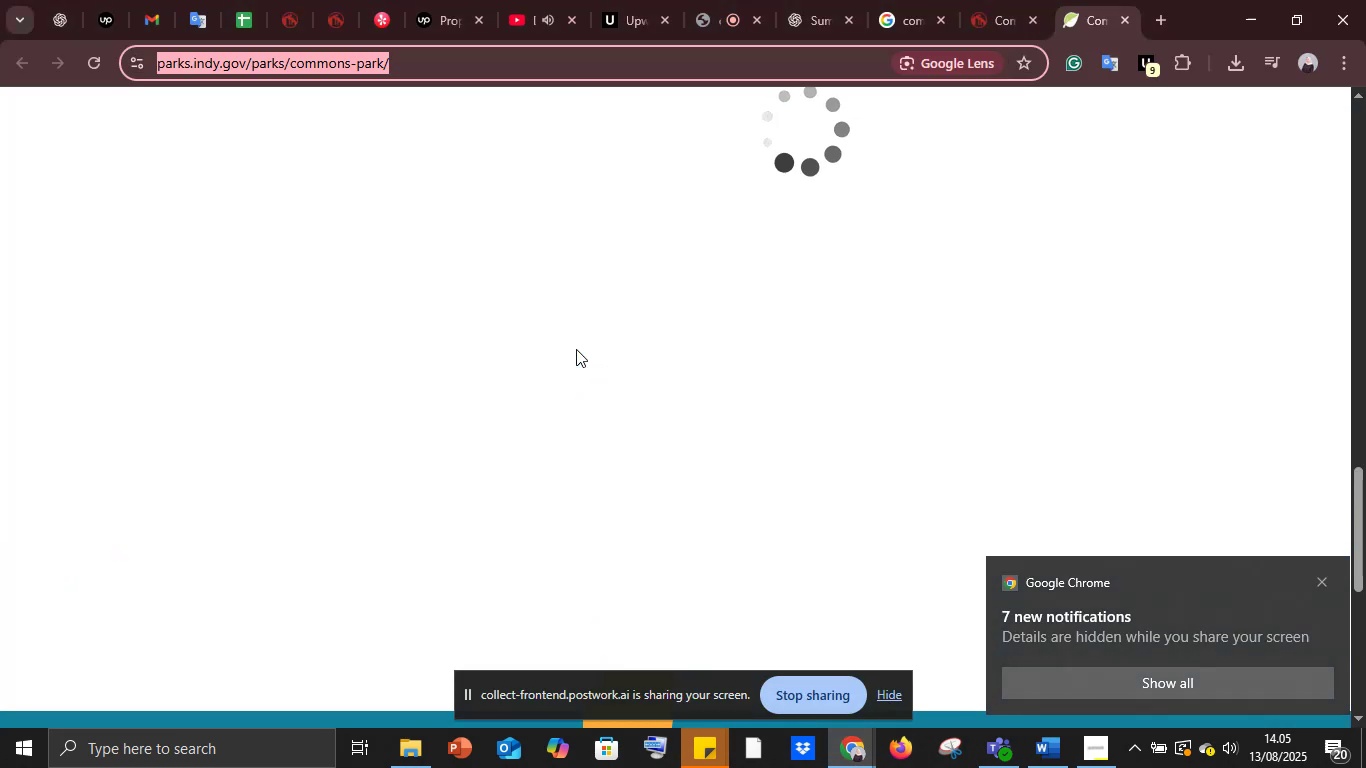 
left_click([575, 347])
 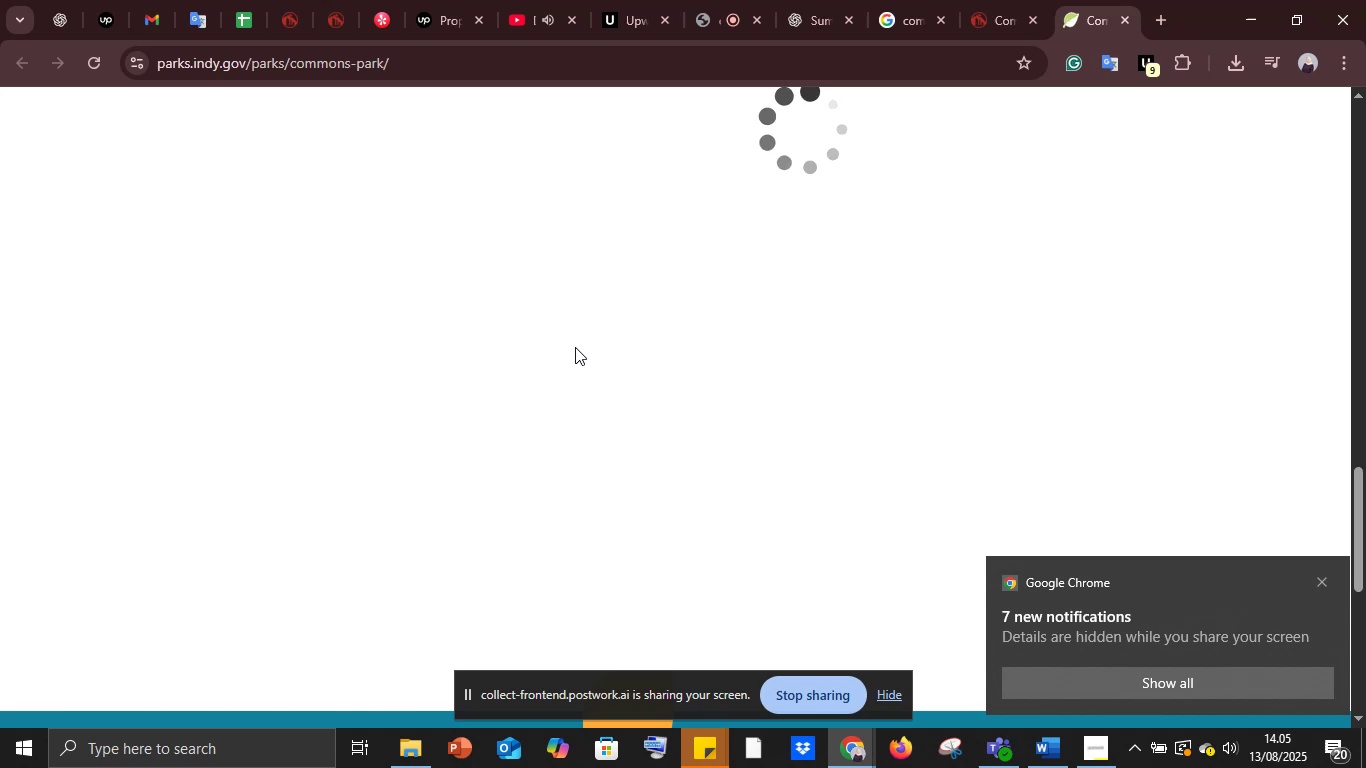 
scroll: coordinate [575, 347], scroll_direction: up, amount: 18.0
 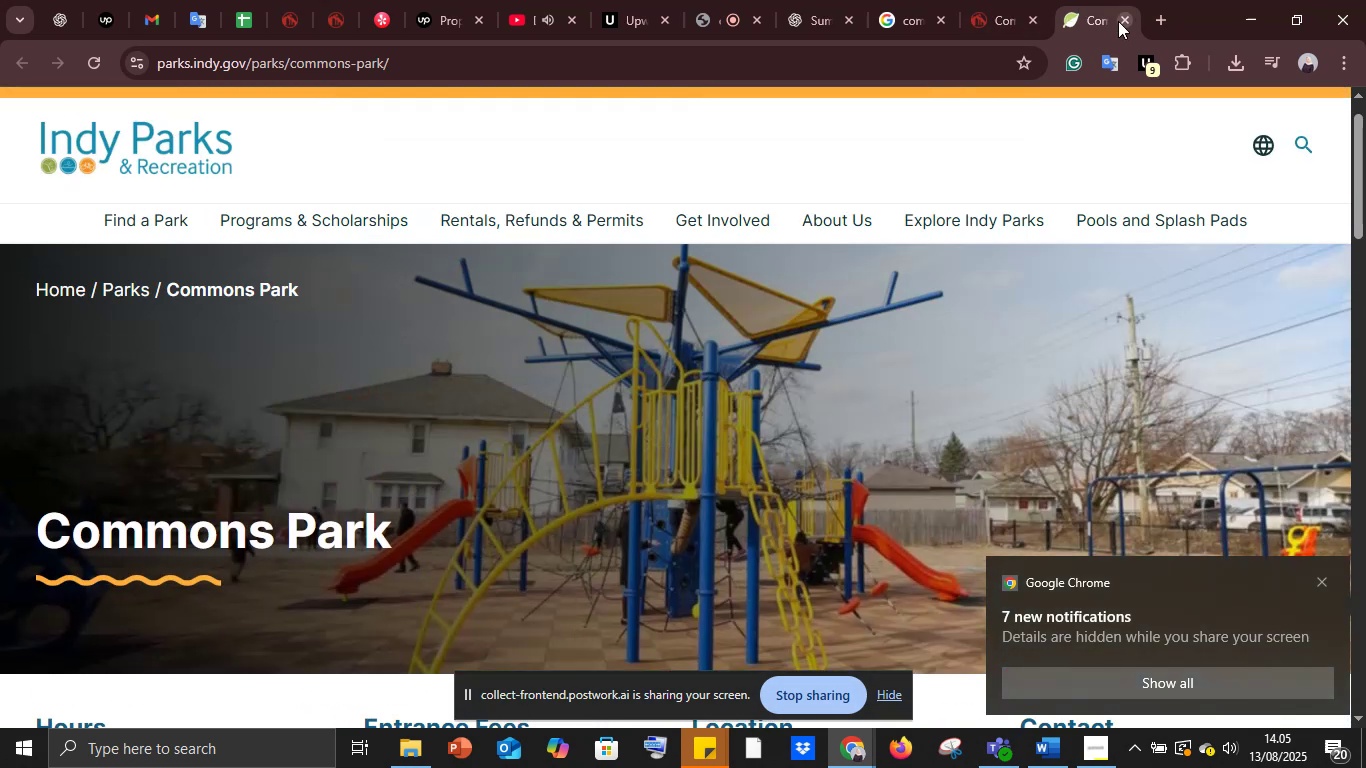 
left_click([1120, 15])
 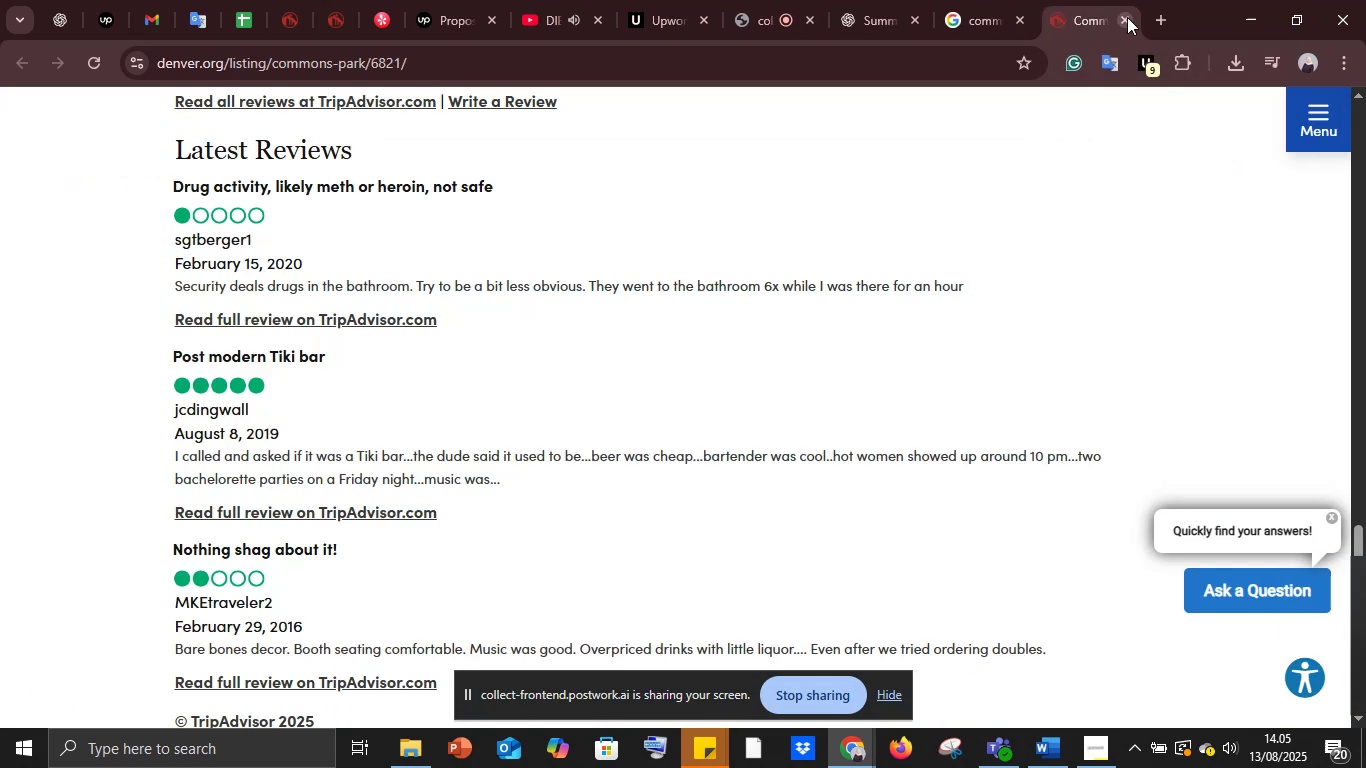 
left_click([1124, 17])
 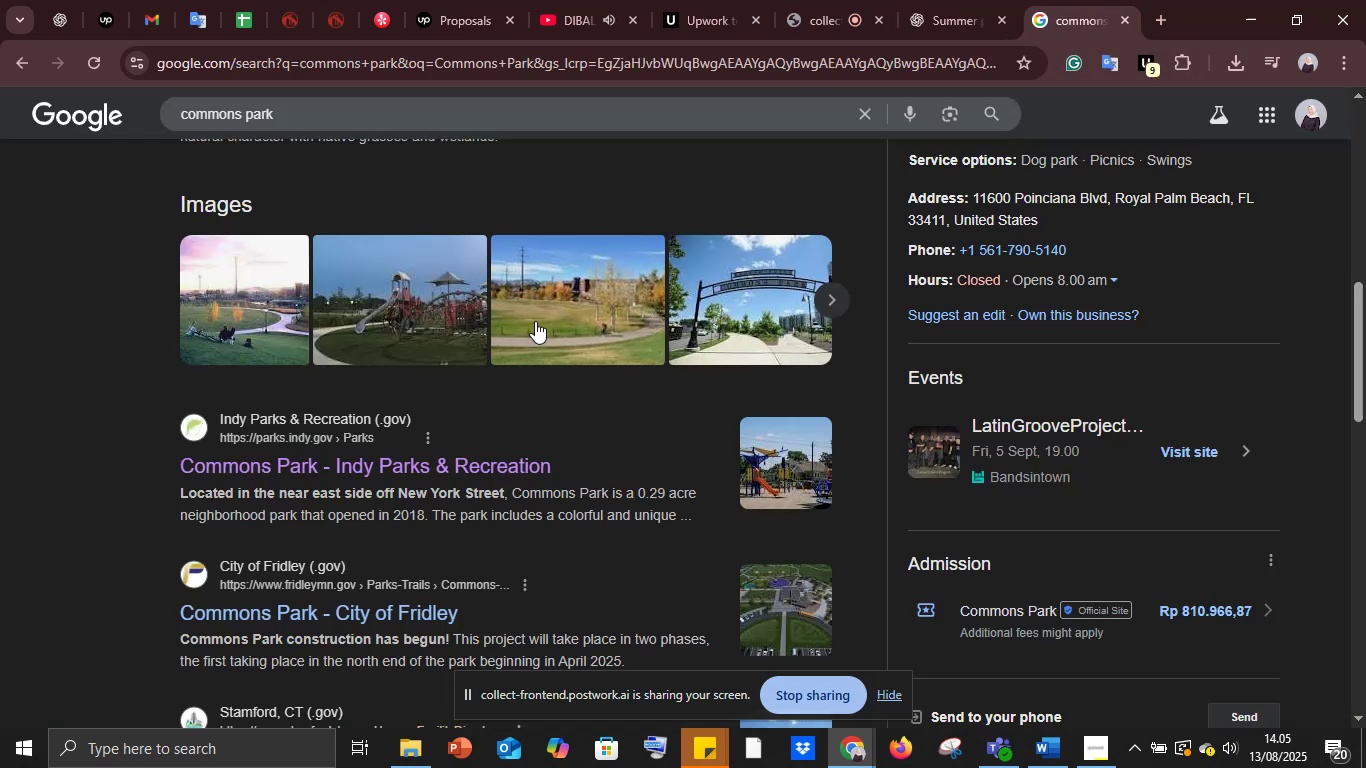 
scroll: coordinate [394, 455], scroll_direction: down, amount: 3.0
 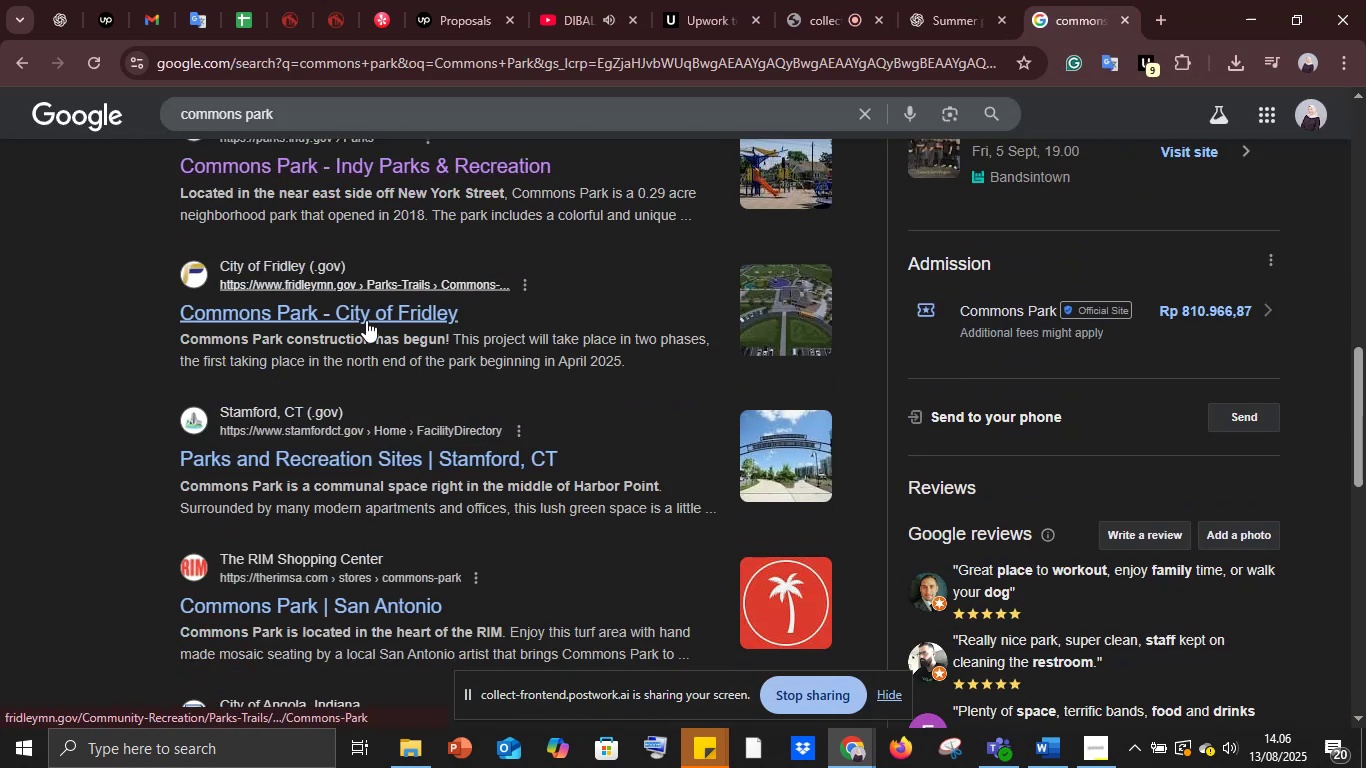 
right_click([366, 320])
 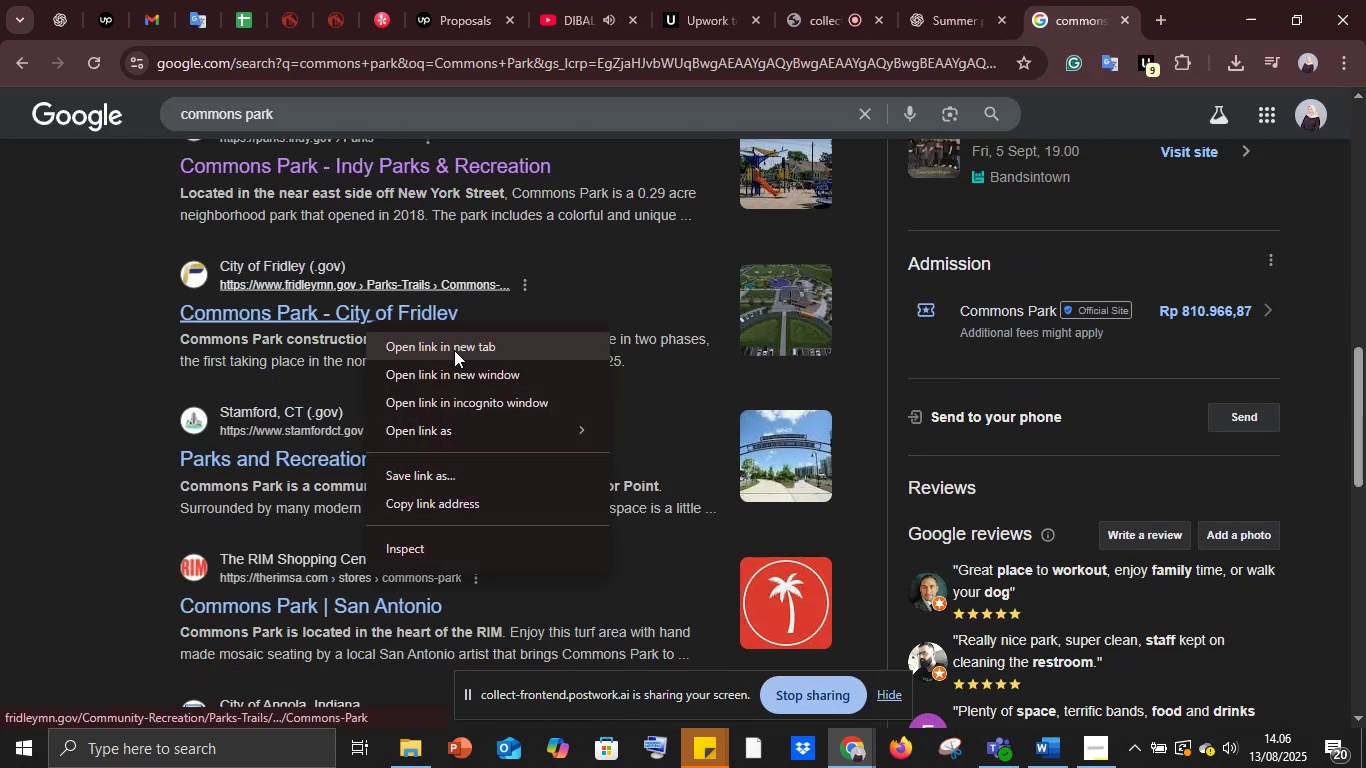 
left_click([454, 350])
 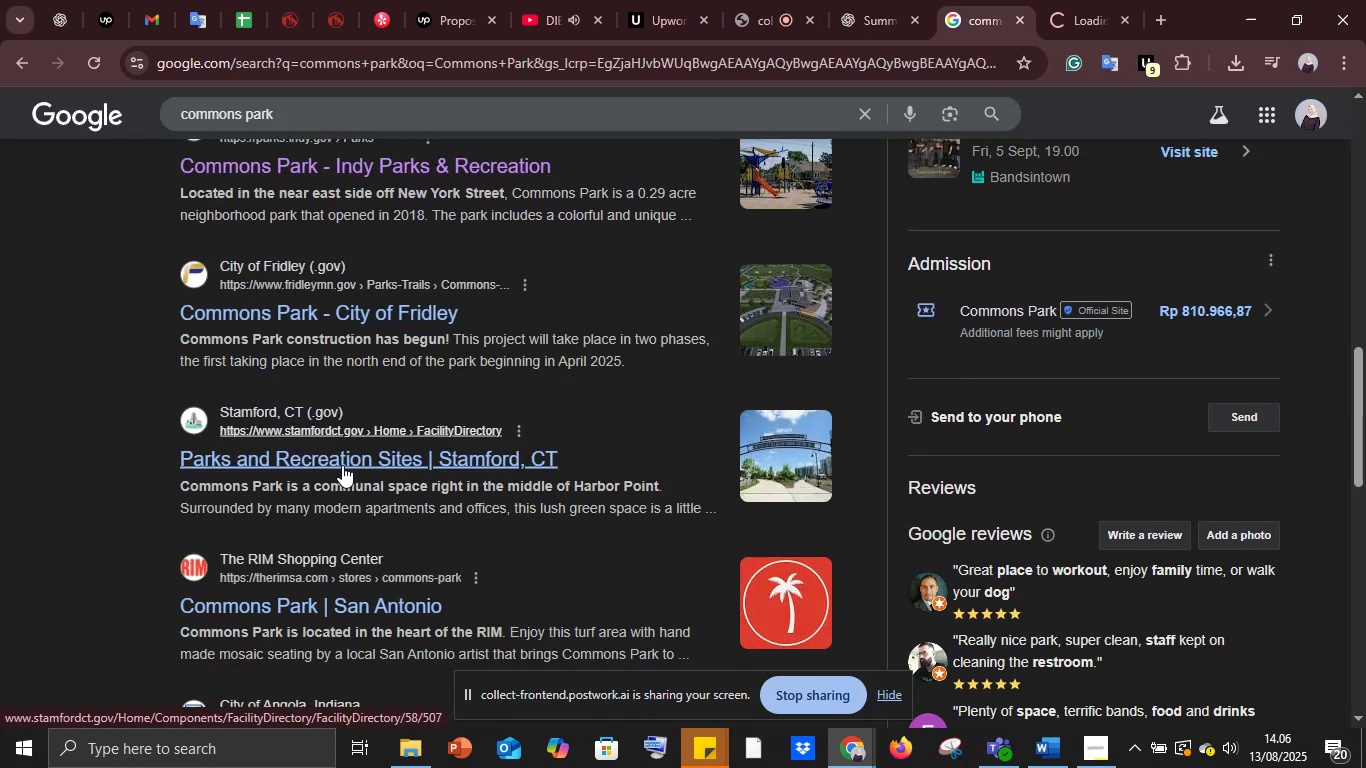 
right_click([342, 465])
 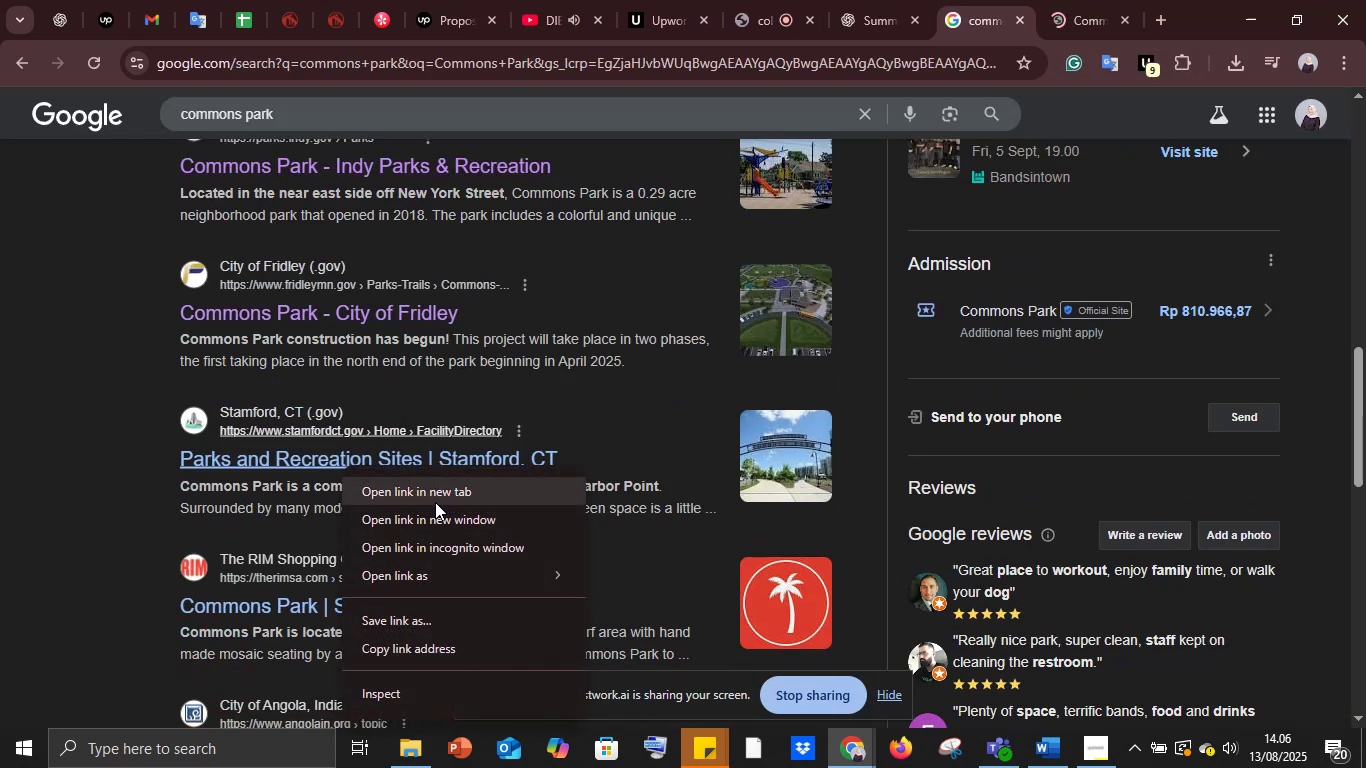 
left_click([435, 502])
 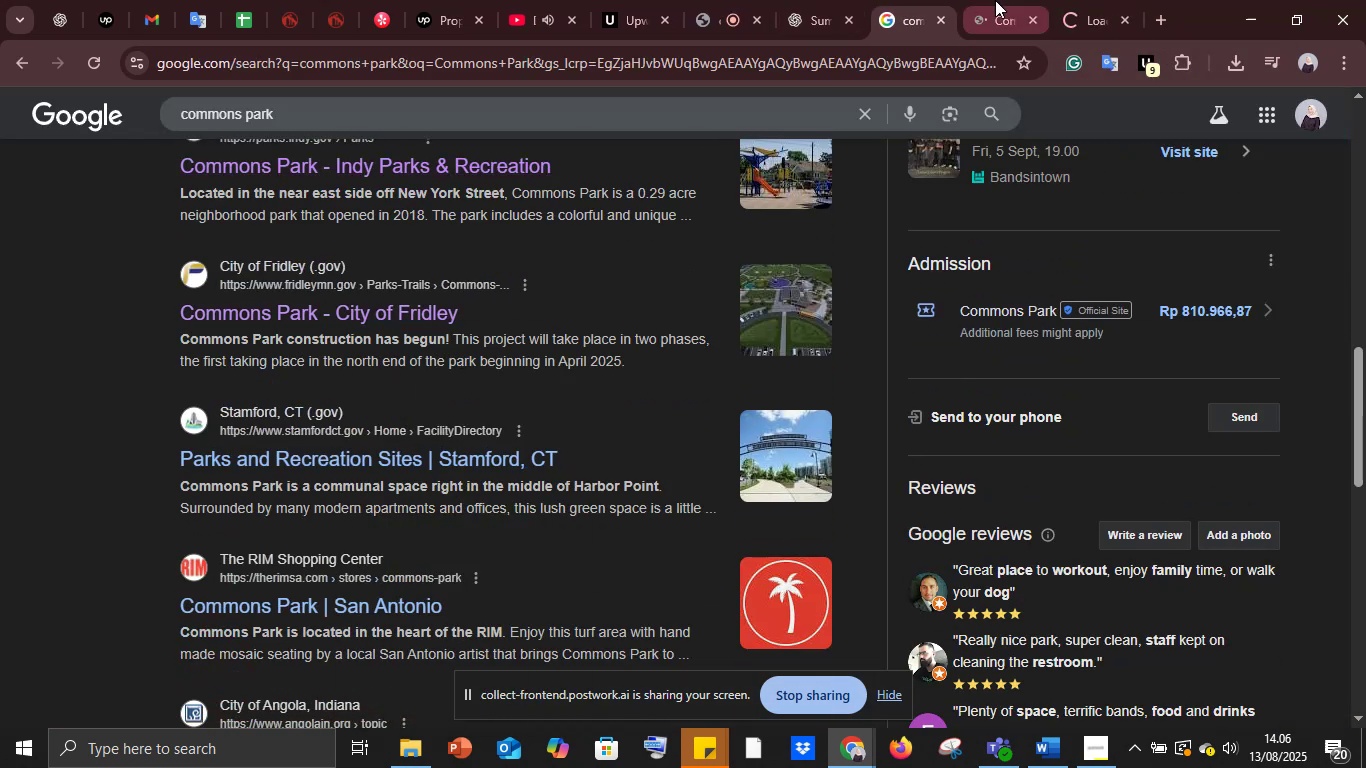 
left_click([995, 0])
 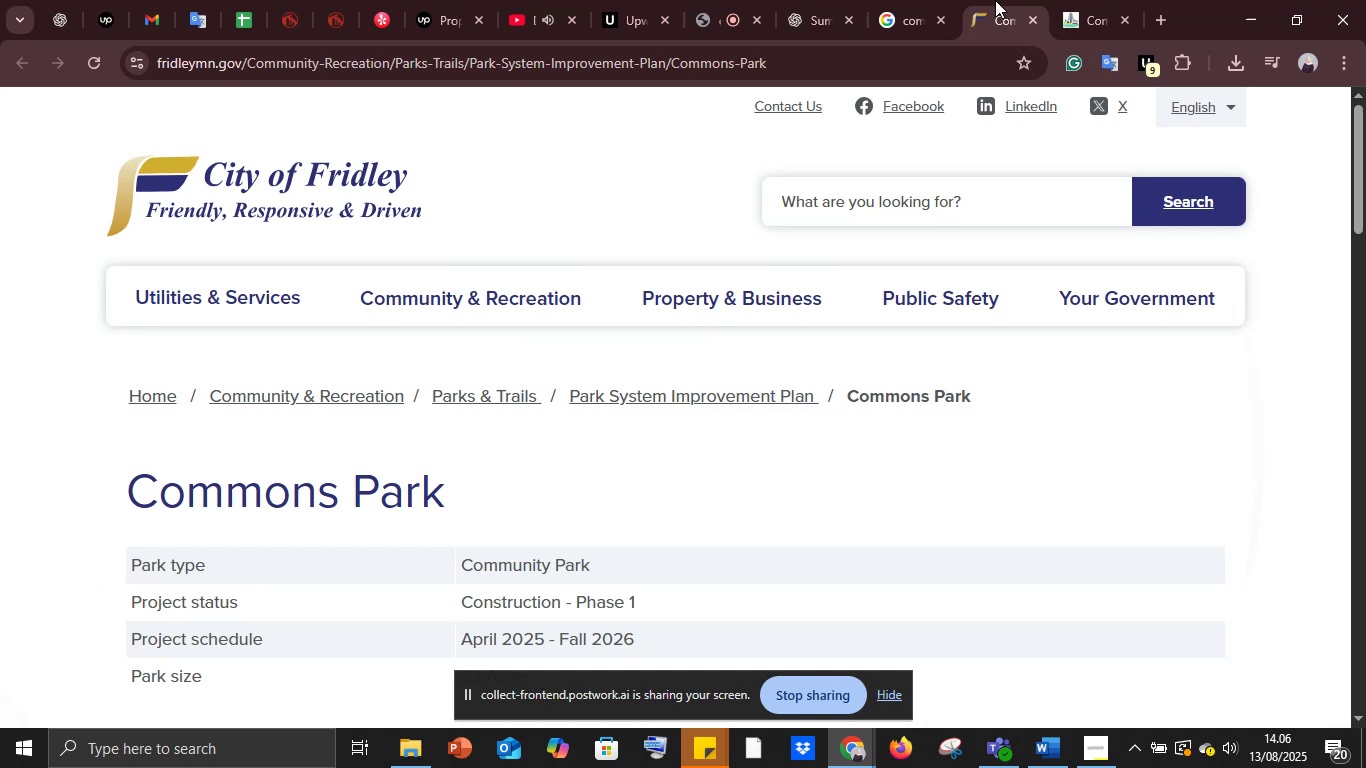 
wait(53.17)
 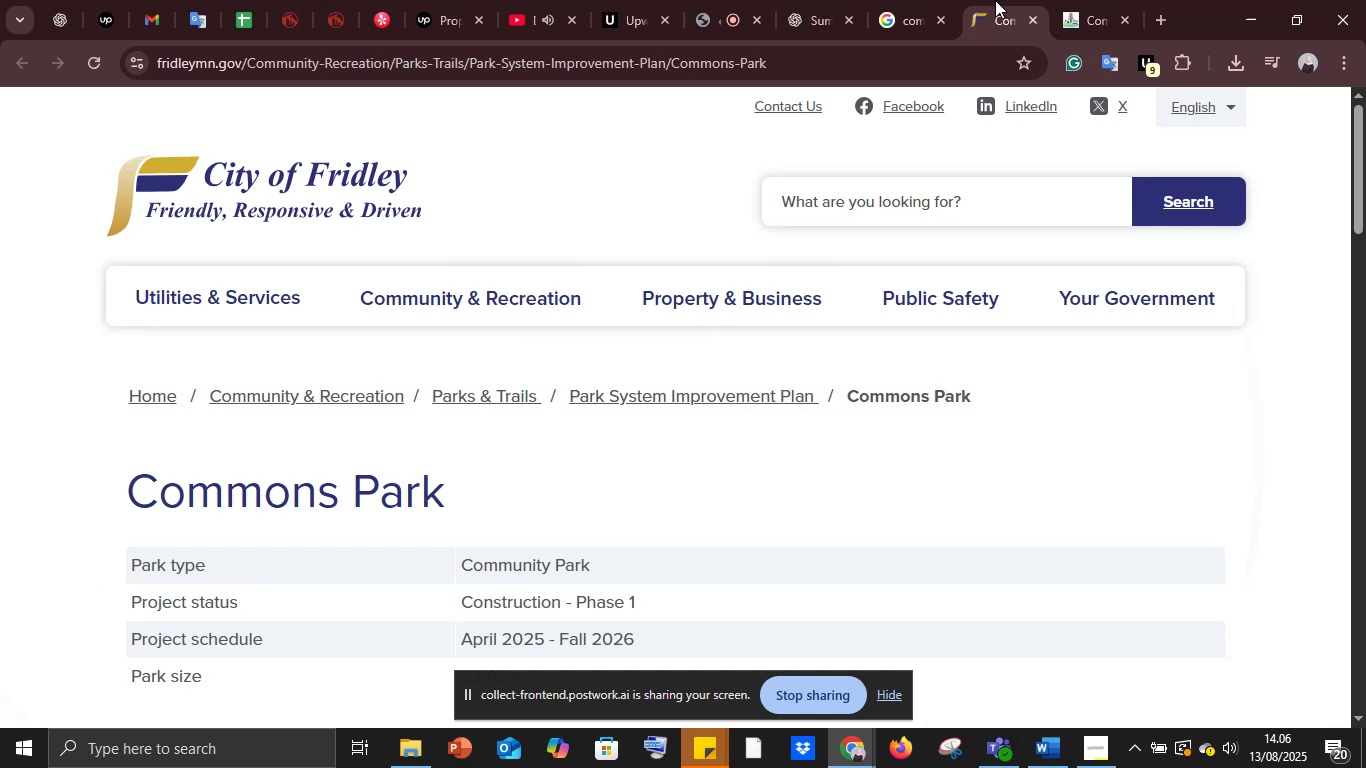 
scroll: coordinate [1102, 269], scroll_direction: down, amount: 2.0
 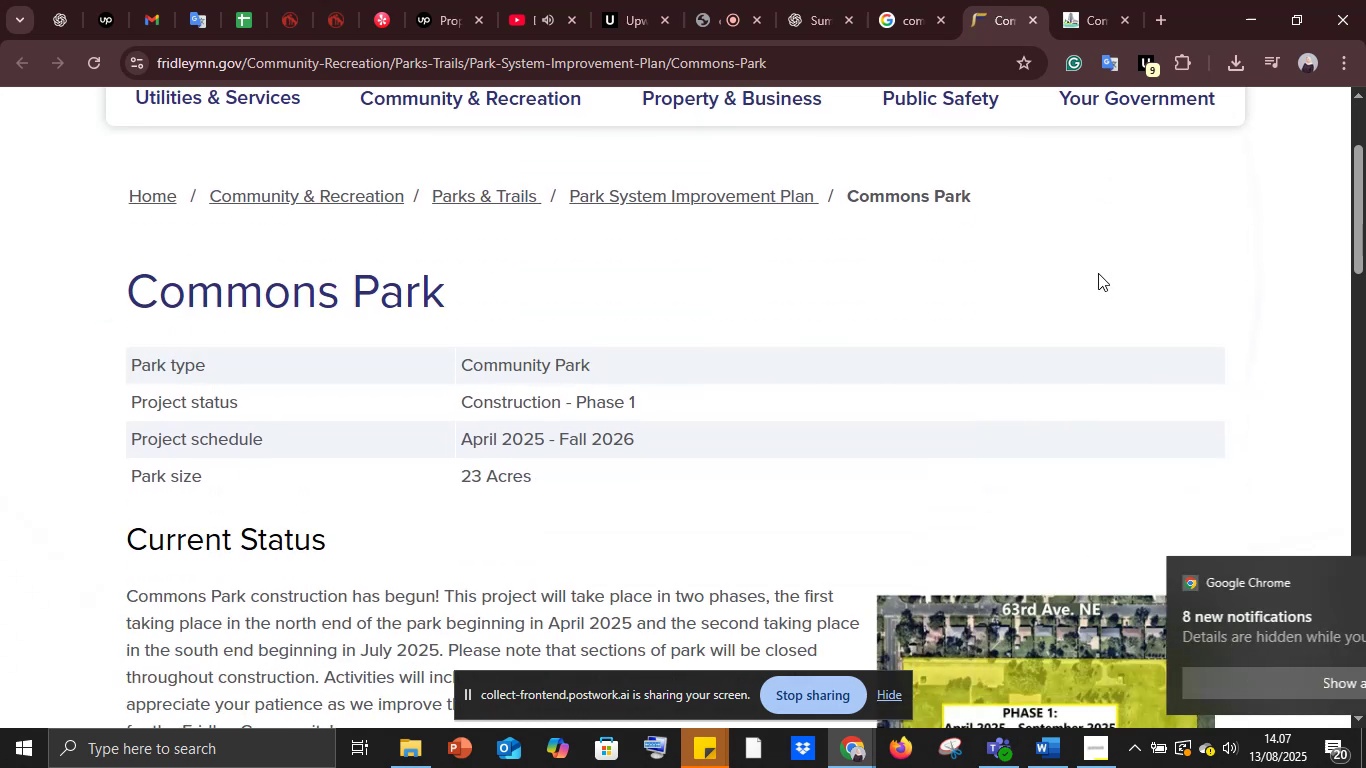 
wait(9.38)
 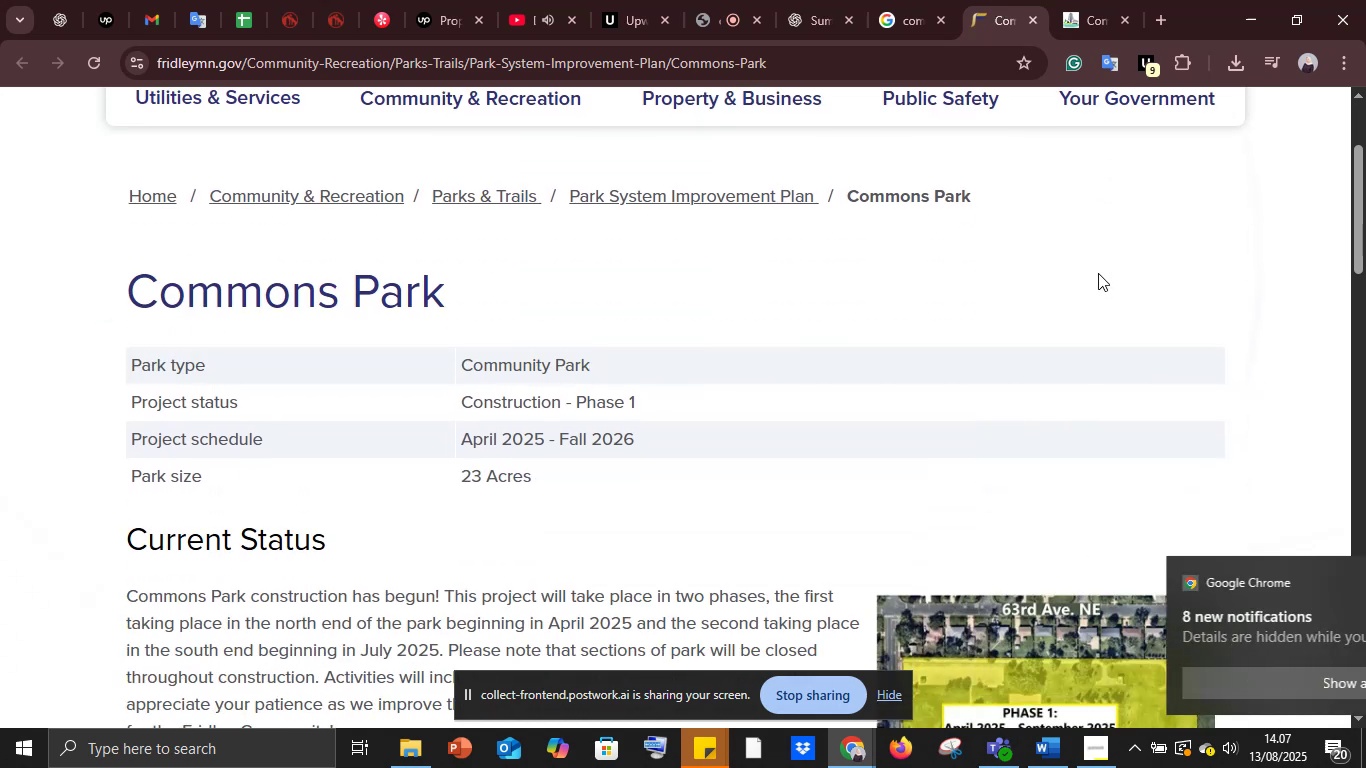 
scroll: coordinate [808, 340], scroll_direction: down, amount: 7.0
 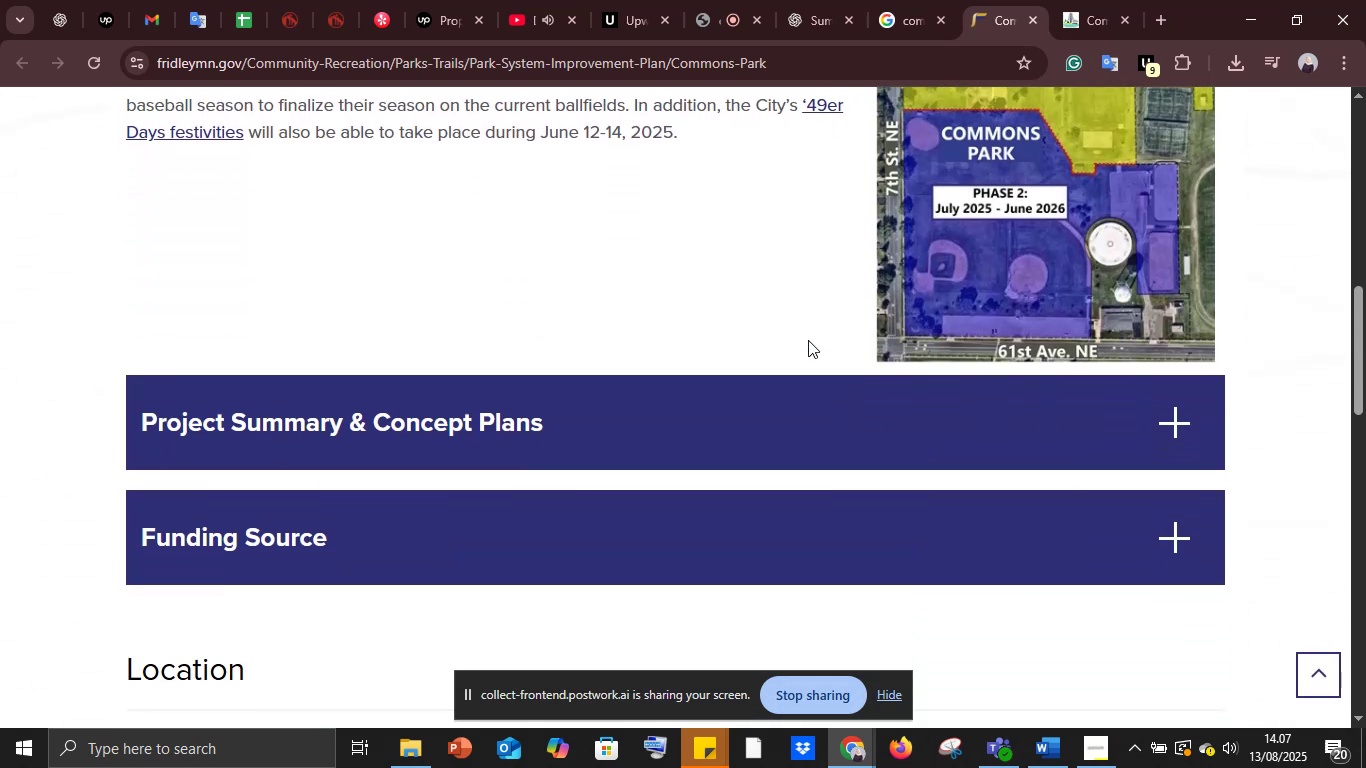 
scroll: coordinate [808, 340], scroll_direction: up, amount: 4.0
 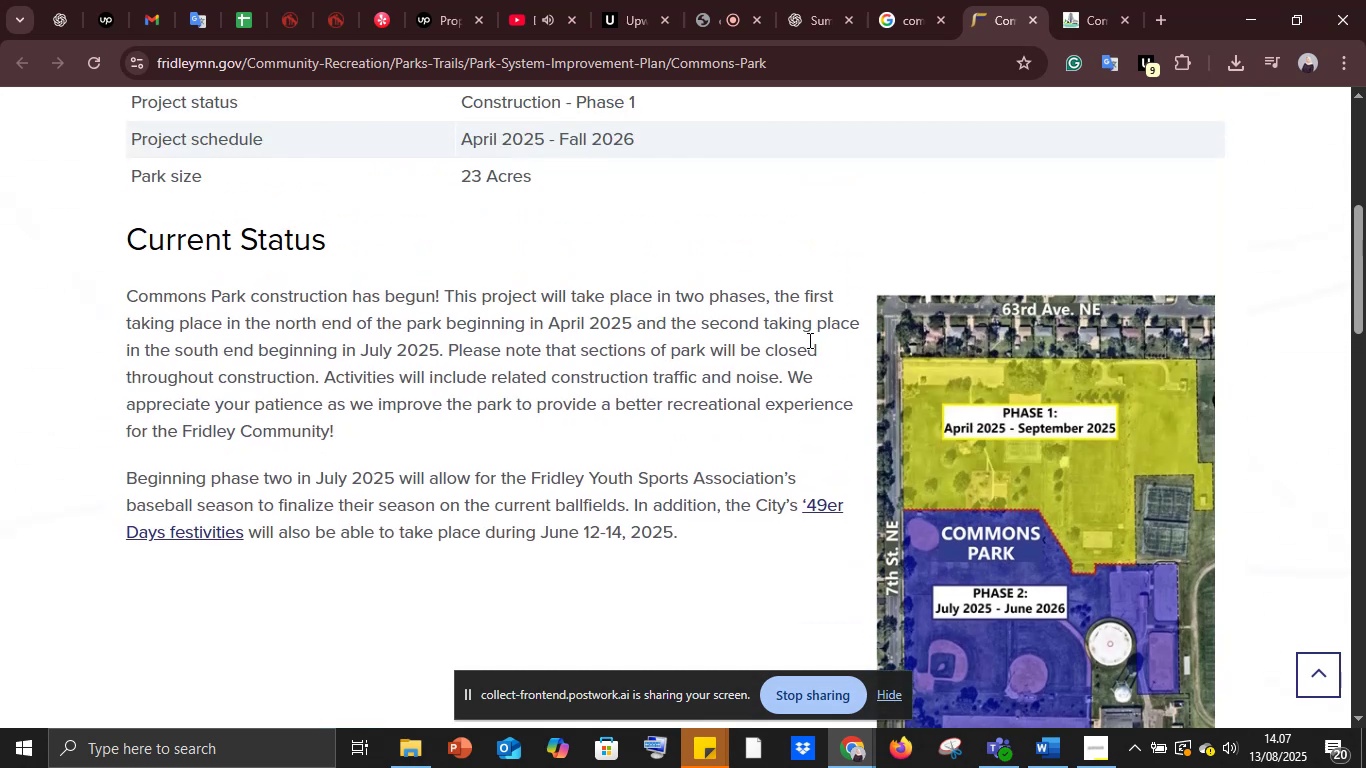 
scroll: coordinate [808, 340], scroll_direction: down, amount: 14.0
 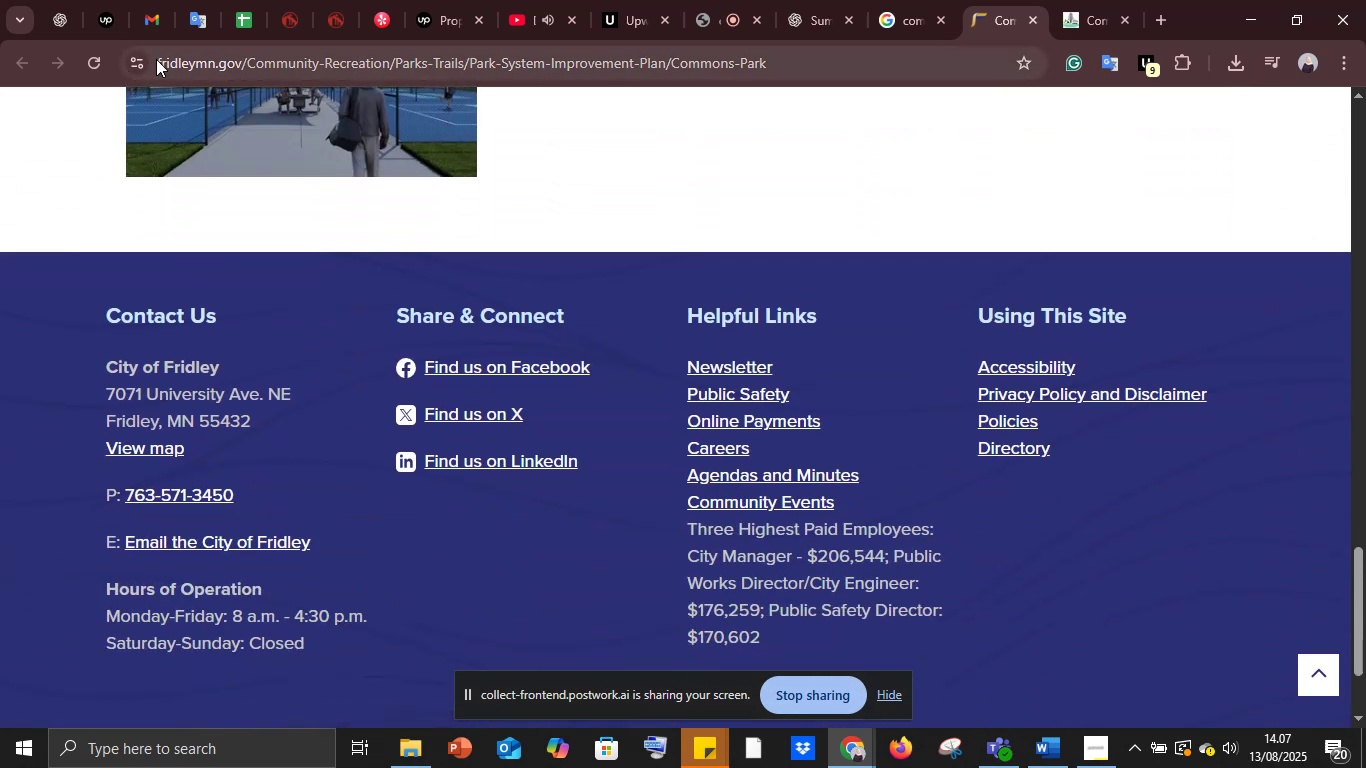 
left_click([162, 55])
 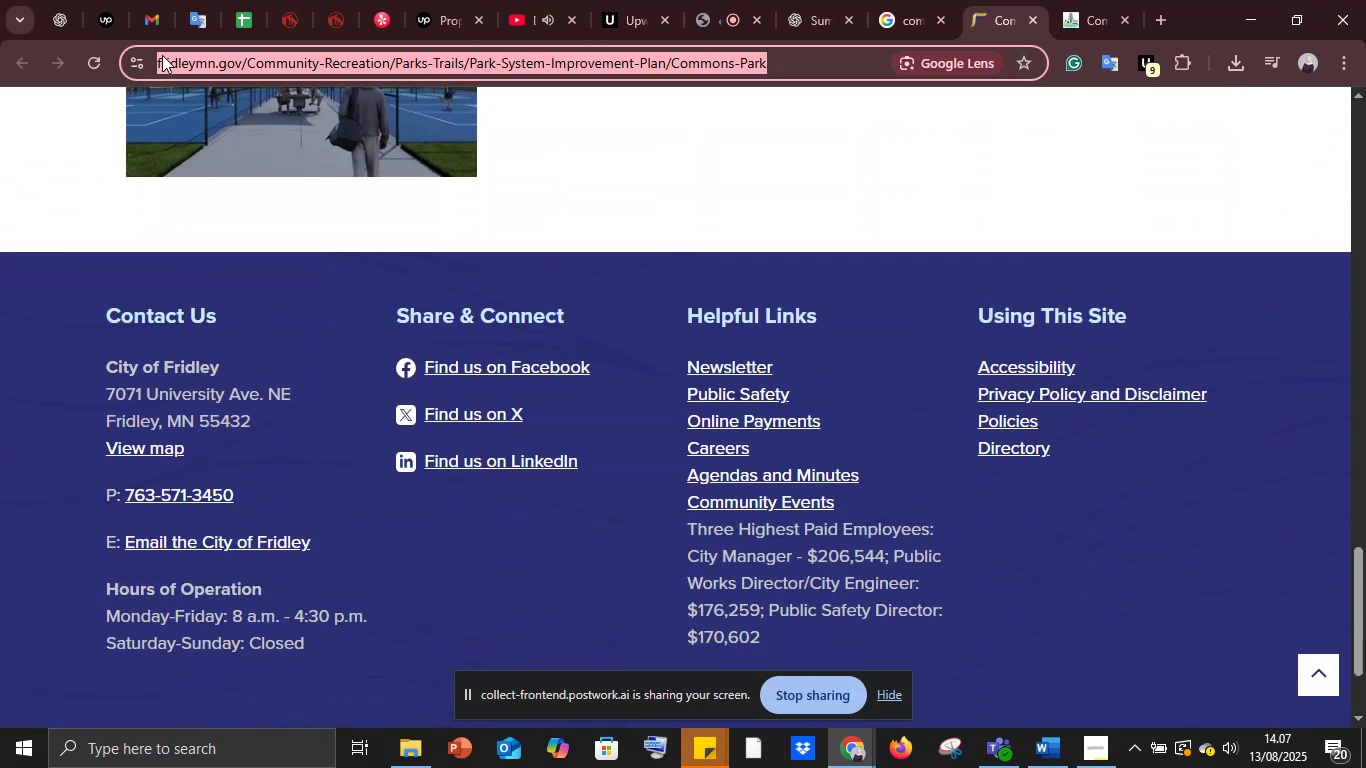 
wait(5.43)
 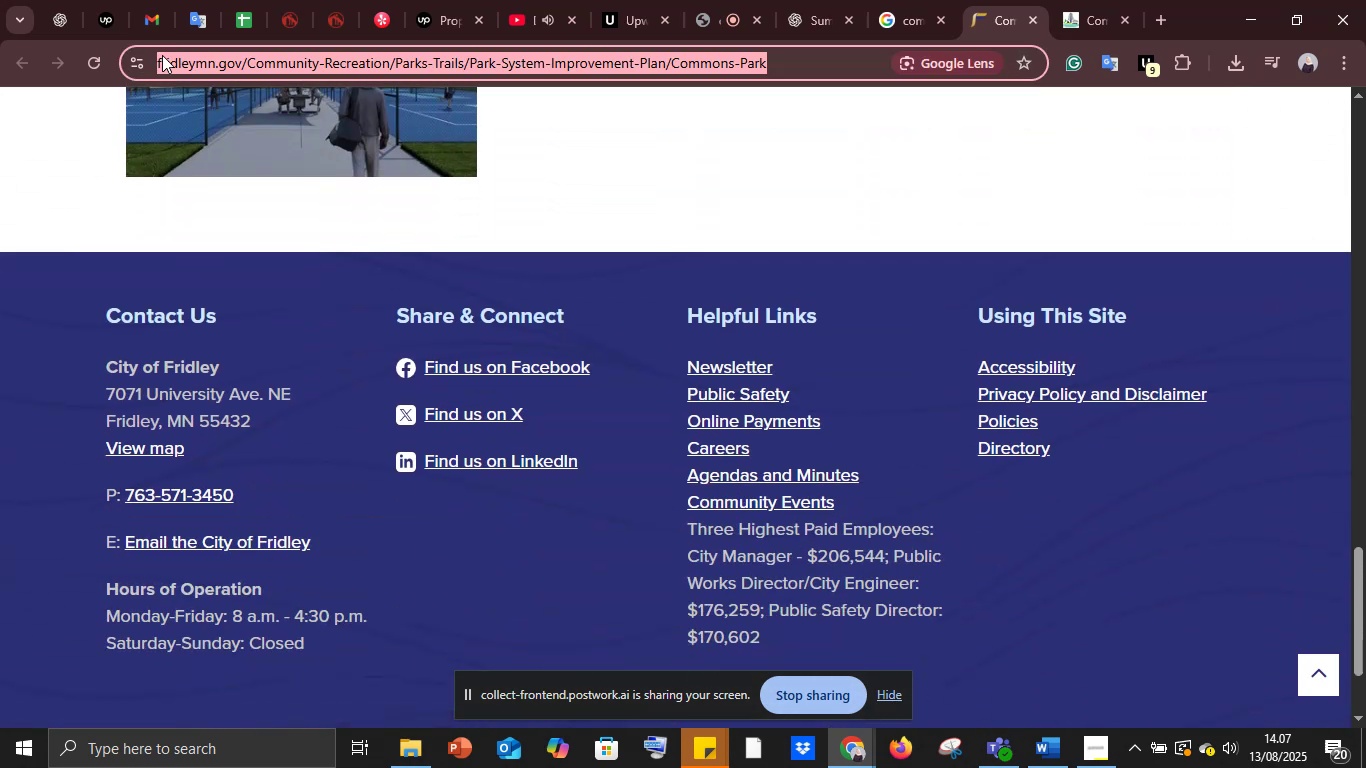 
key(Control+C)
 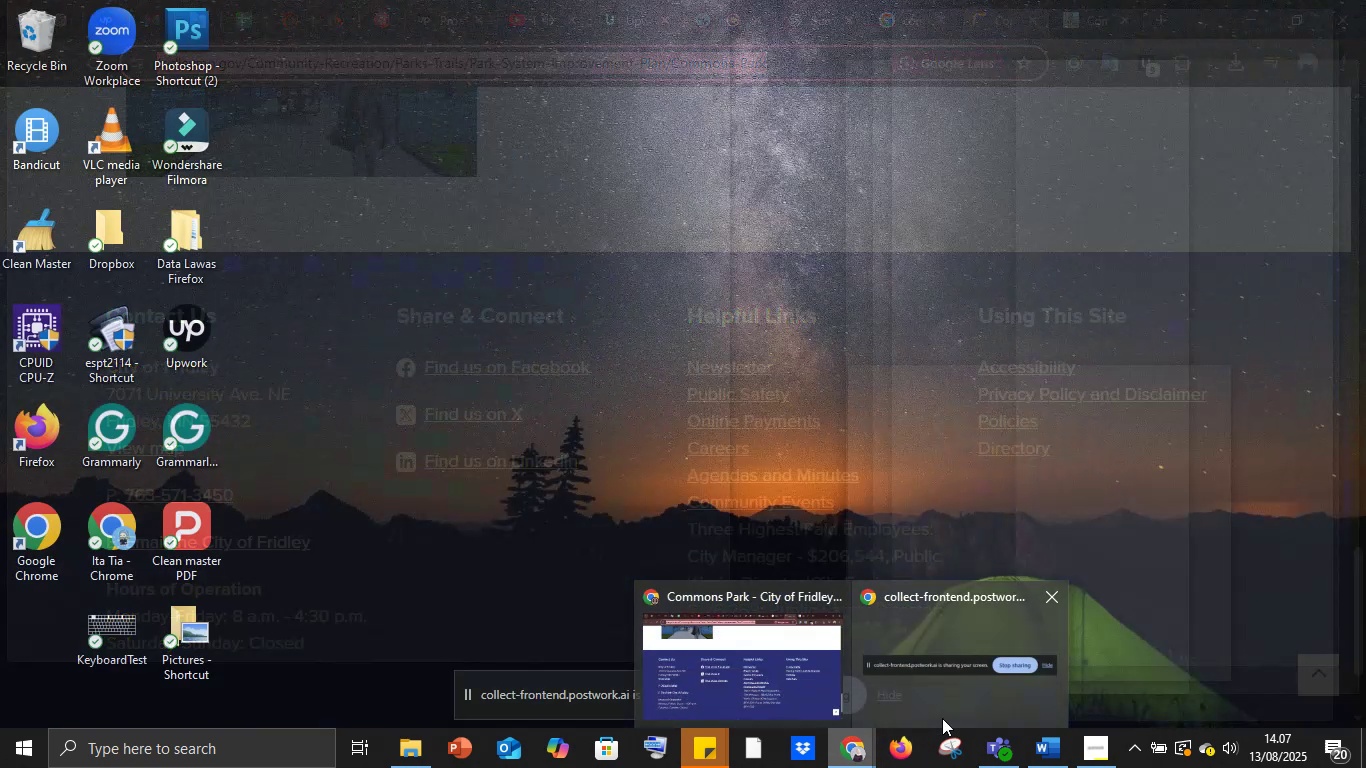 
left_click([1008, 690])
 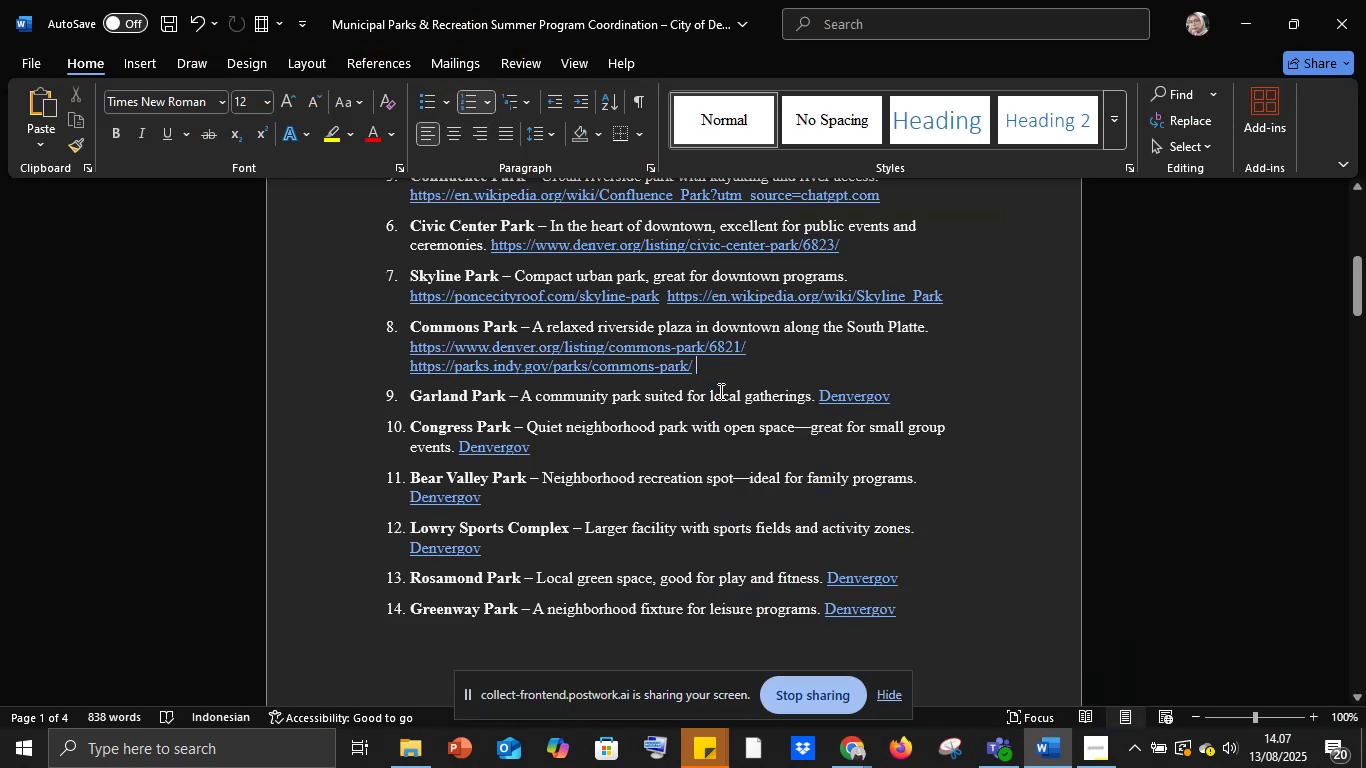 
key(Space)
 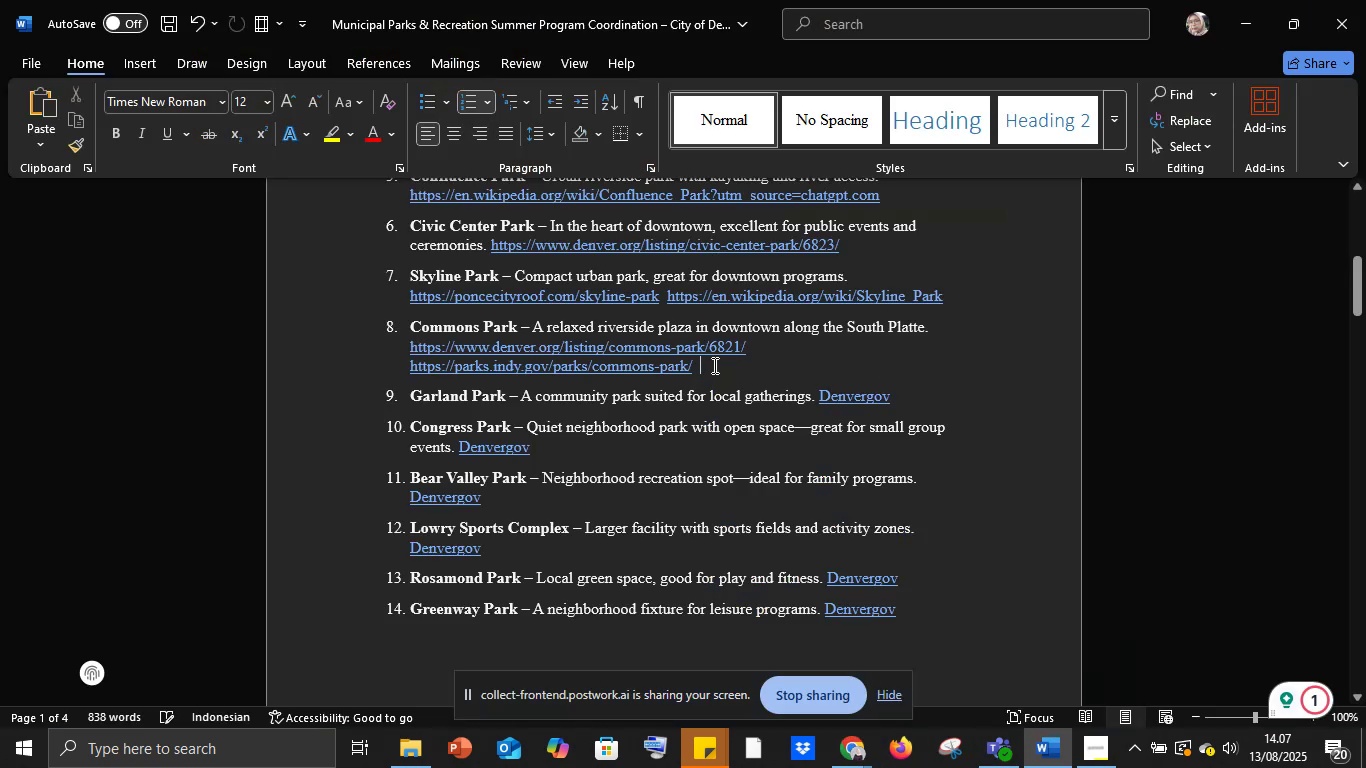 
key(Control+V)
 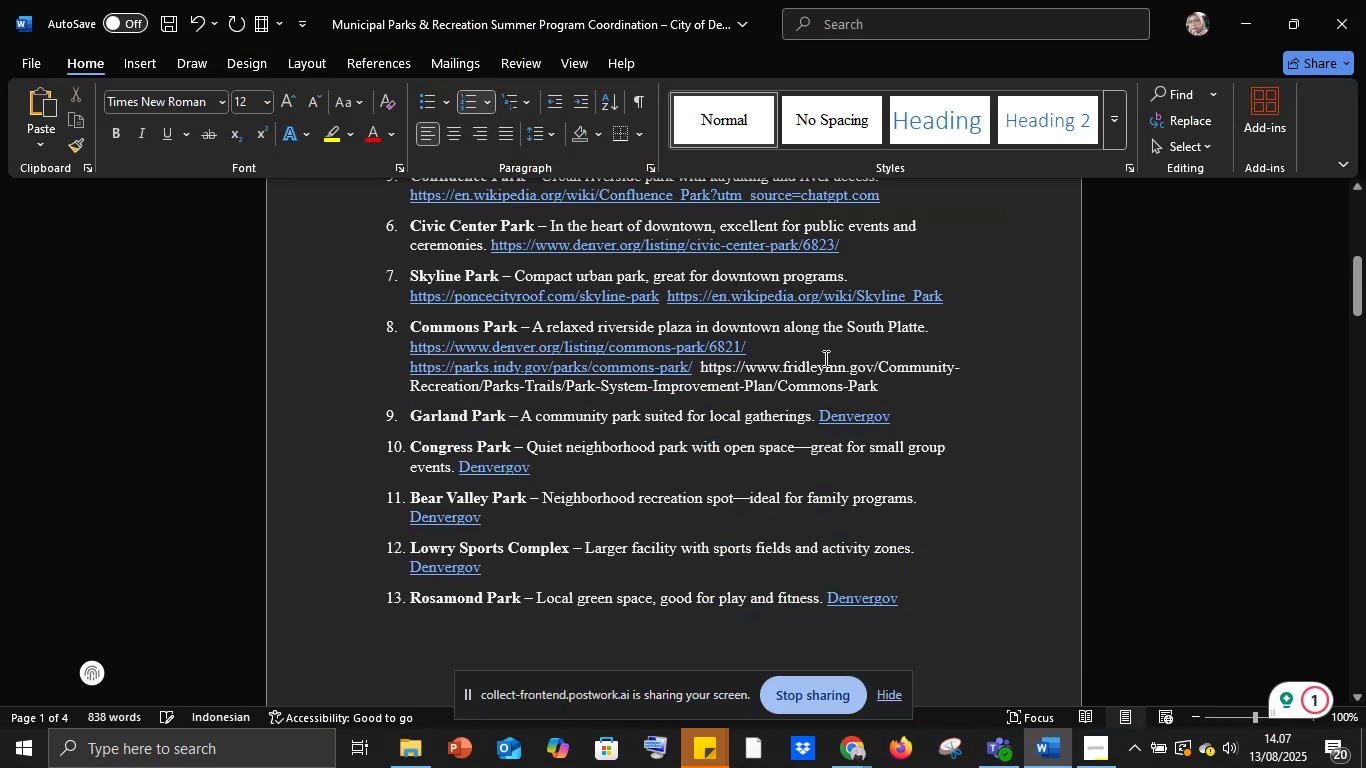 
key(Space)
 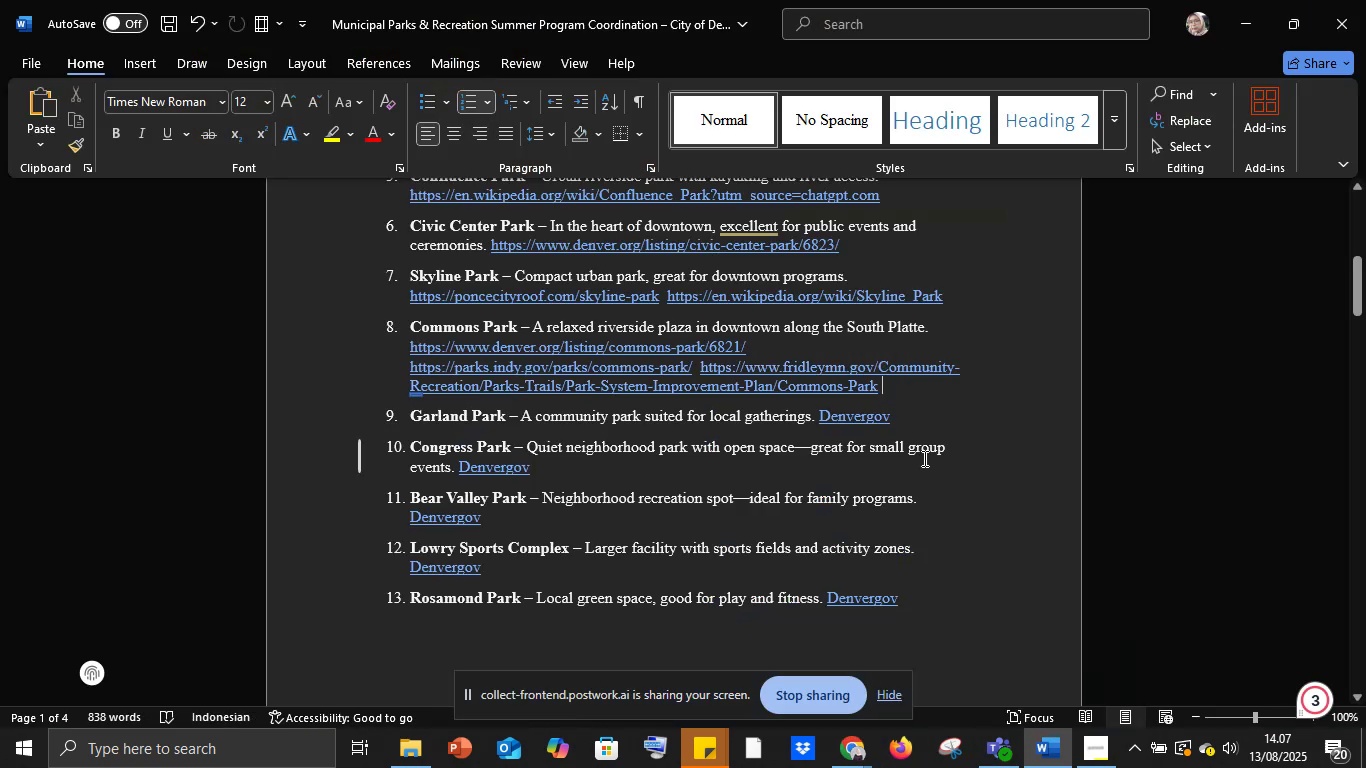 
left_click([914, 422])
 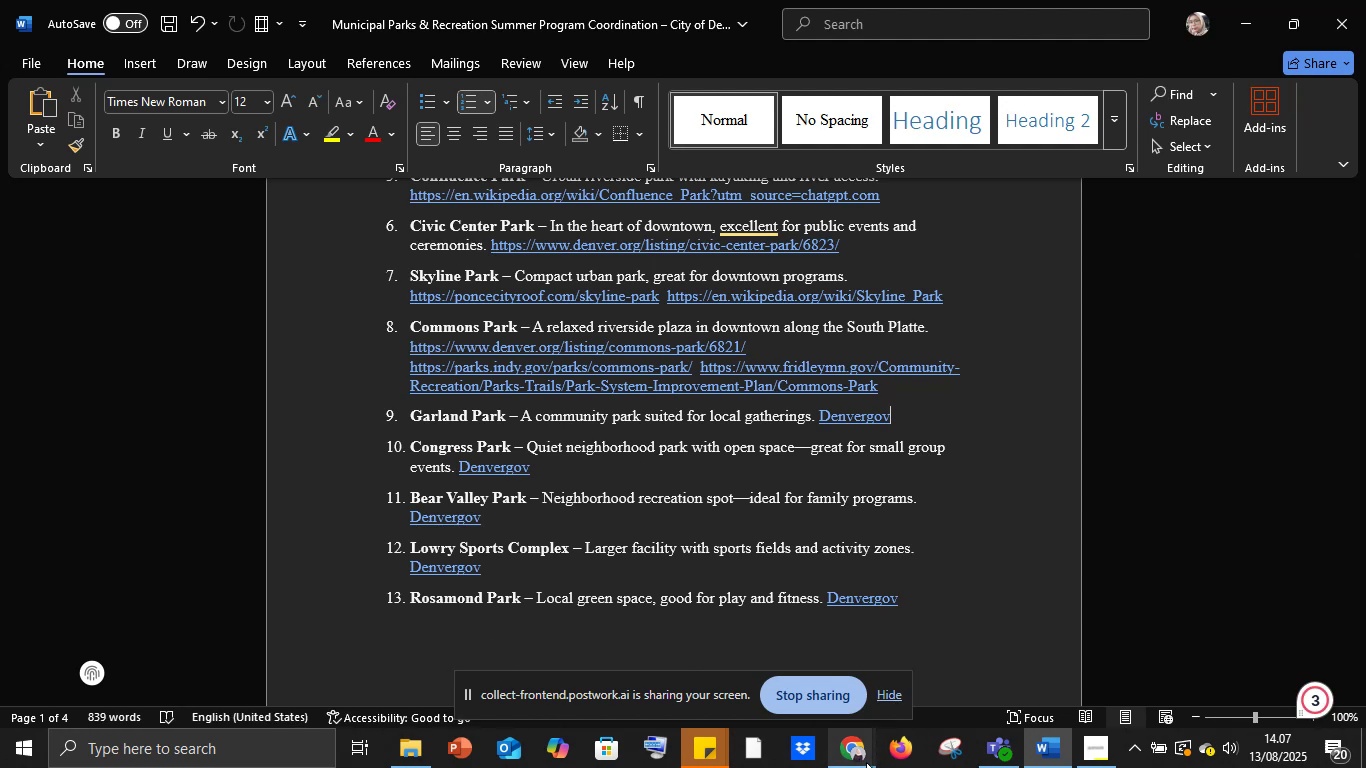 
left_click([768, 661])
 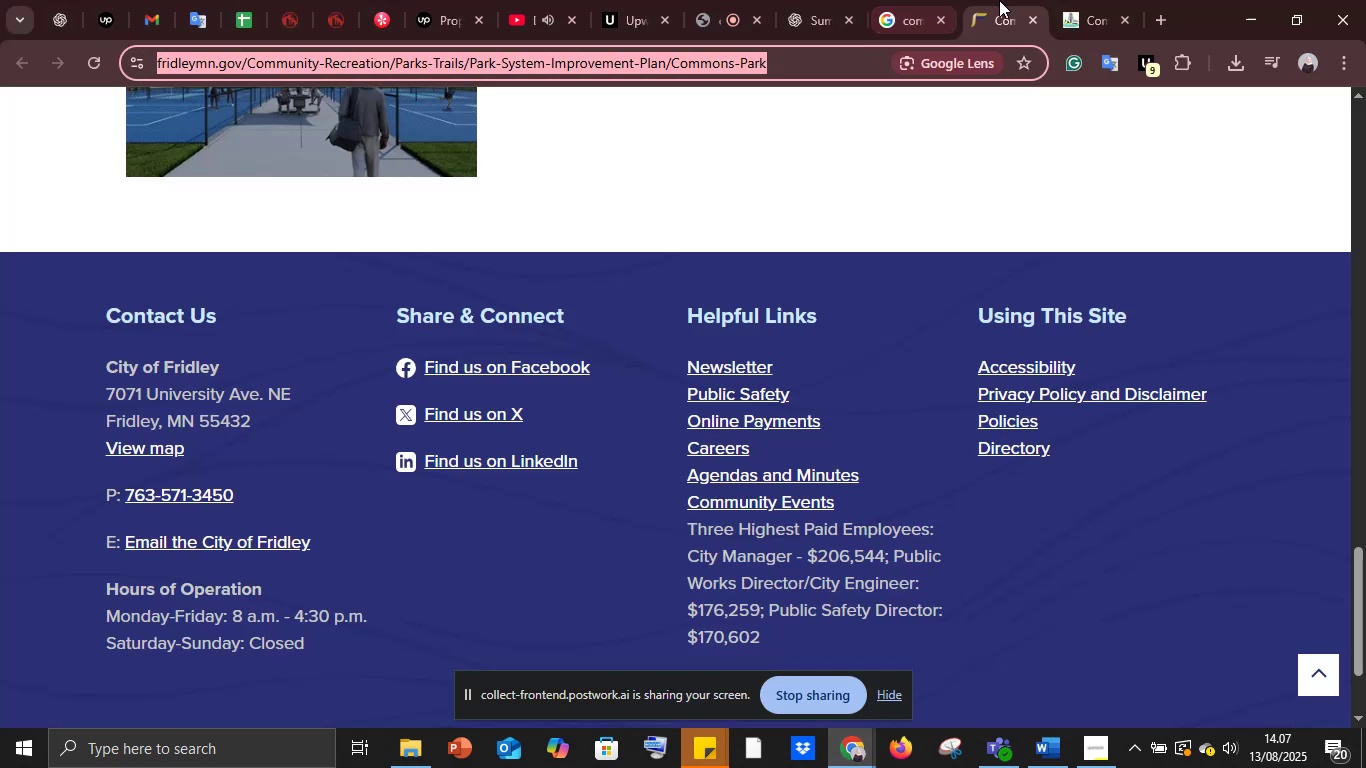 
left_click([917, 0])
 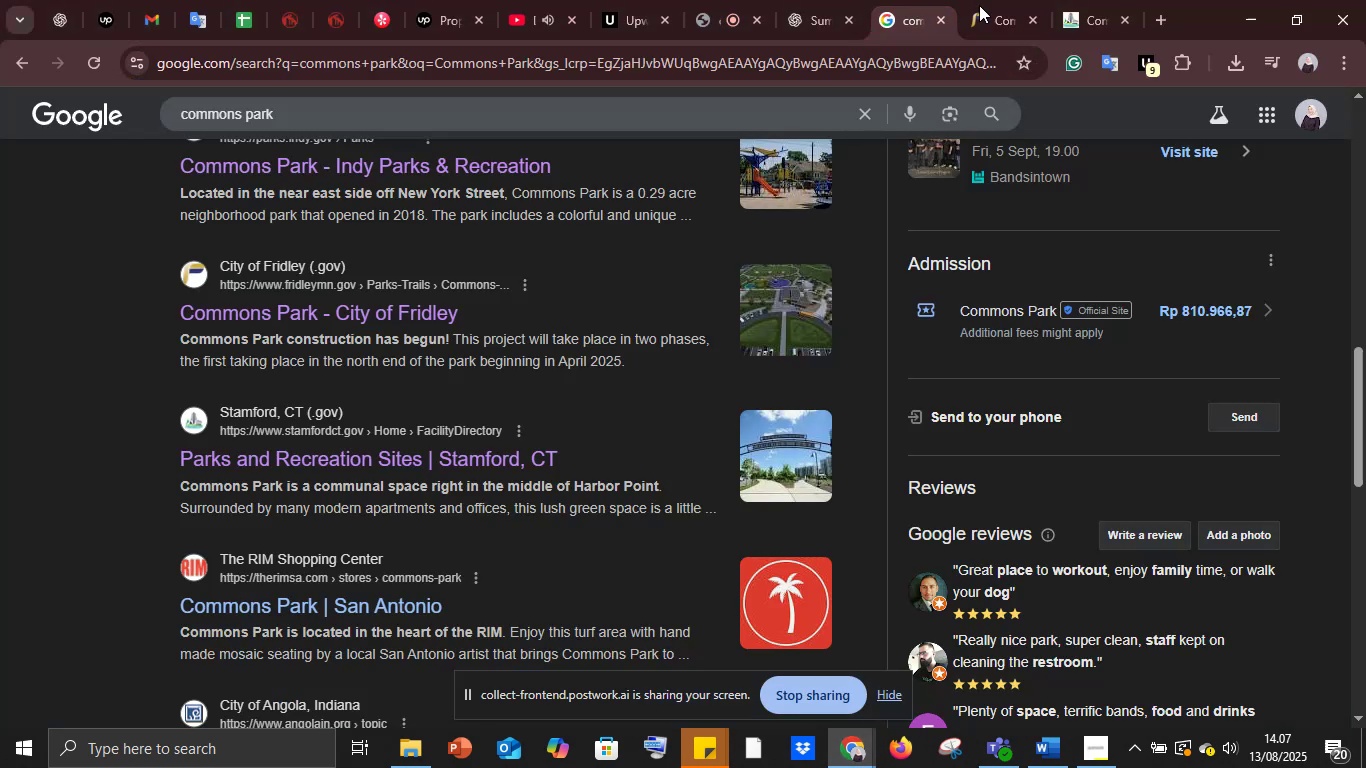 
left_click([987, 5])
 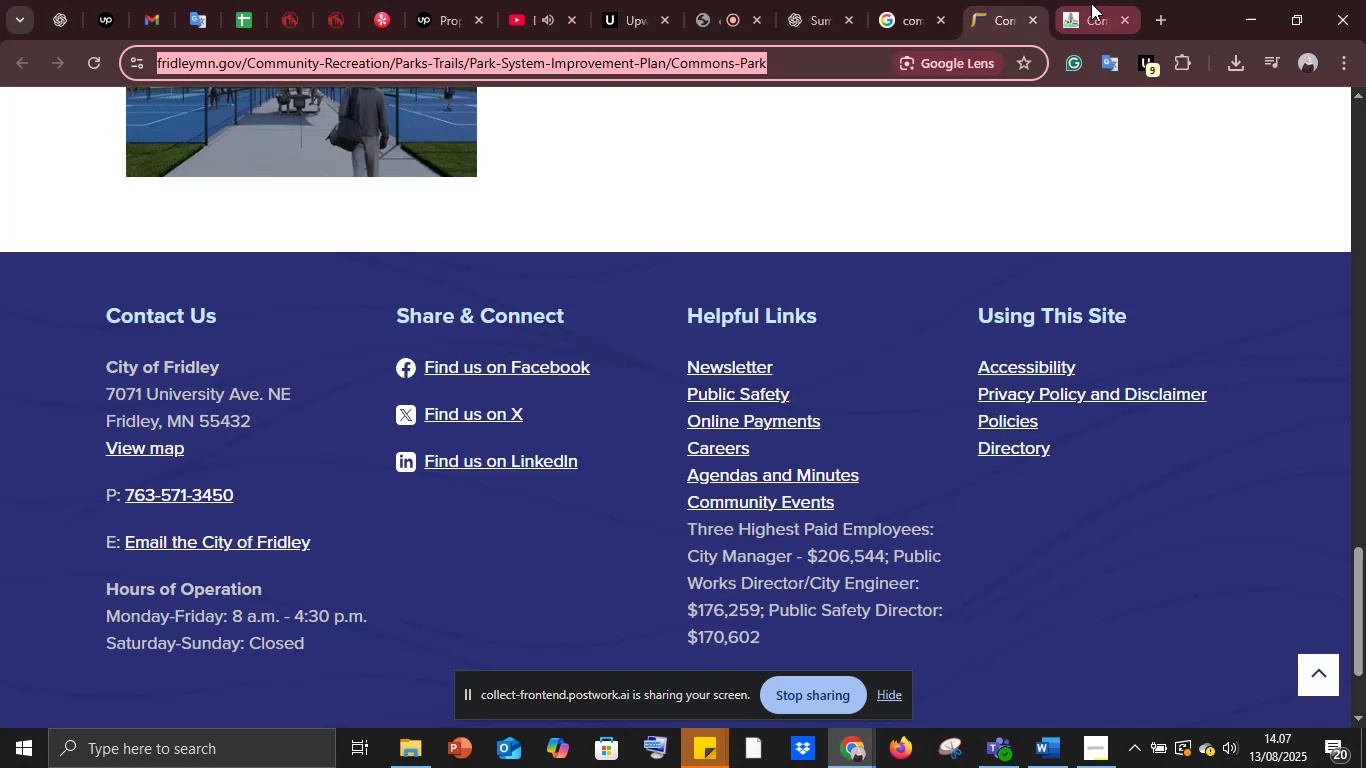 
left_click([1091, 3])
 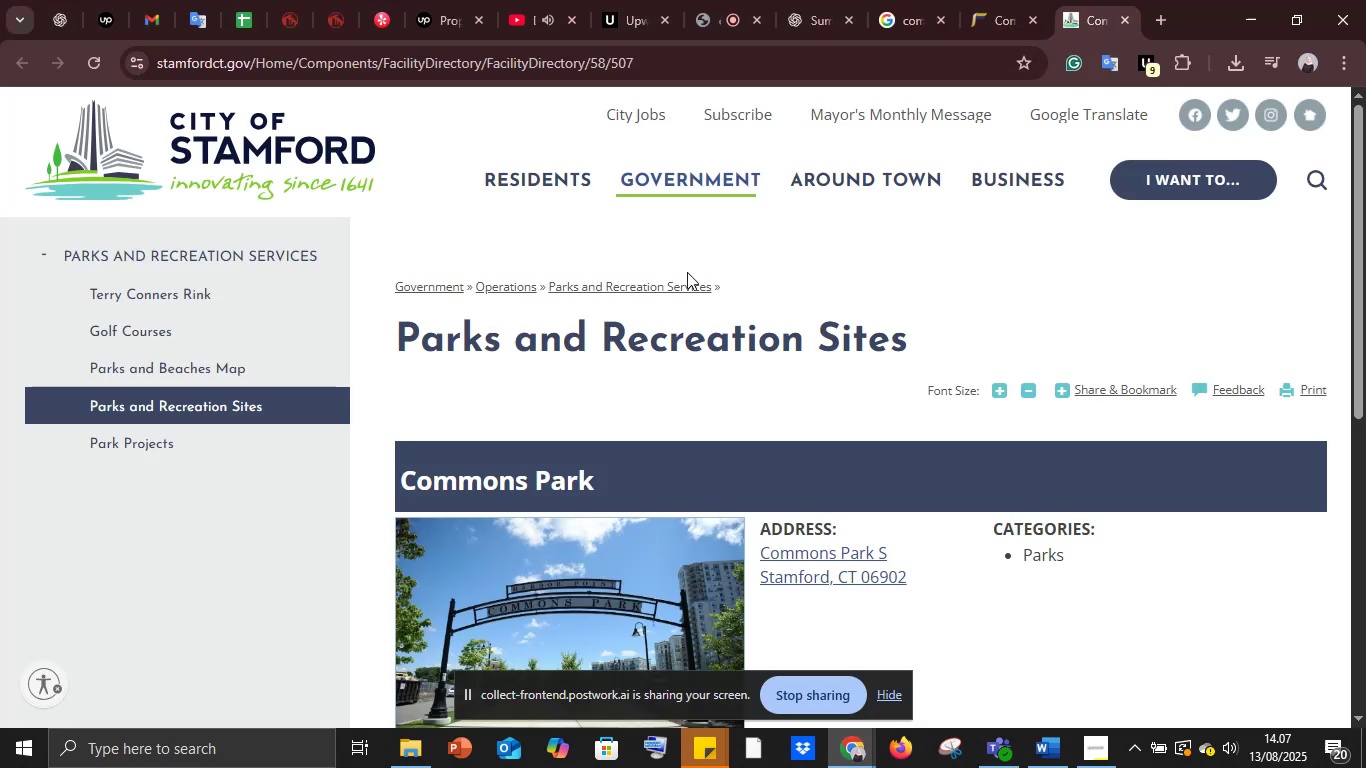 
scroll: coordinate [687, 272], scroll_direction: down, amount: 10.0
 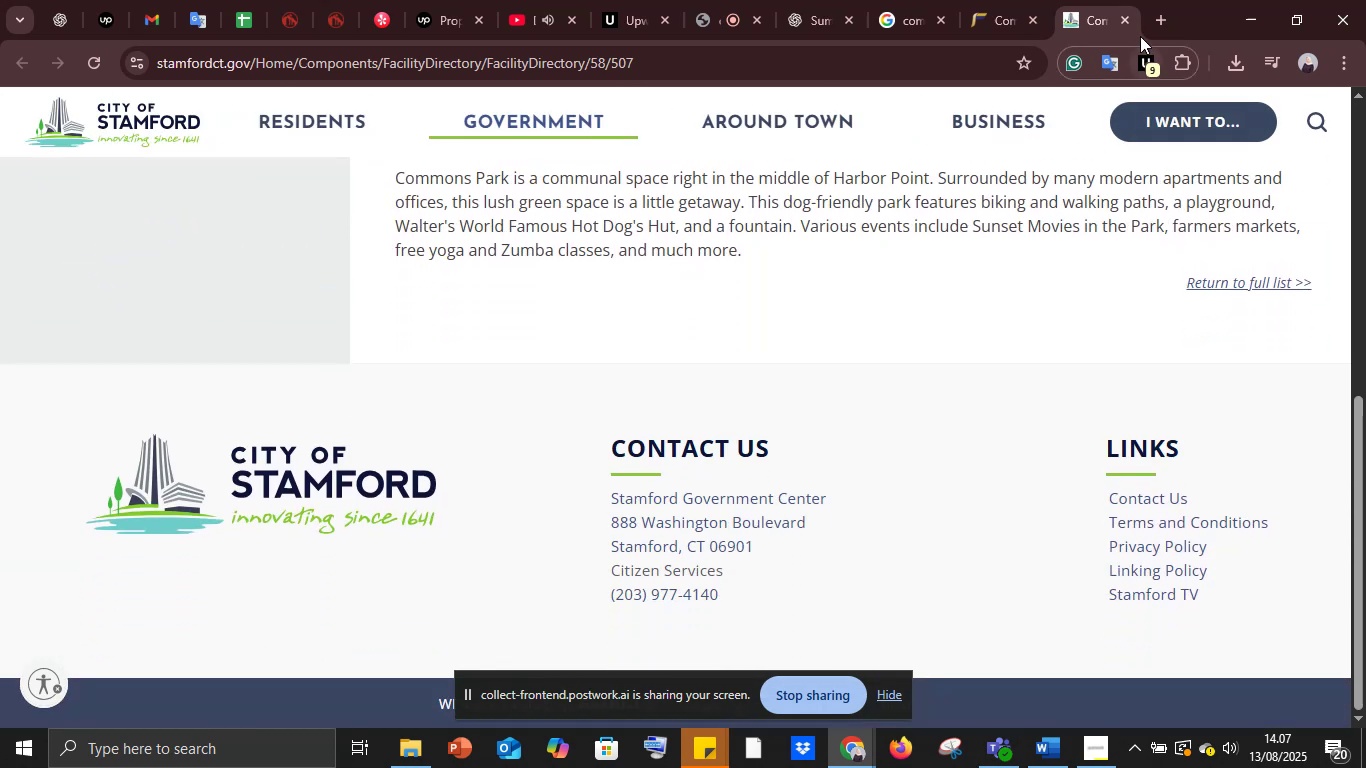 
left_click([1124, 23])
 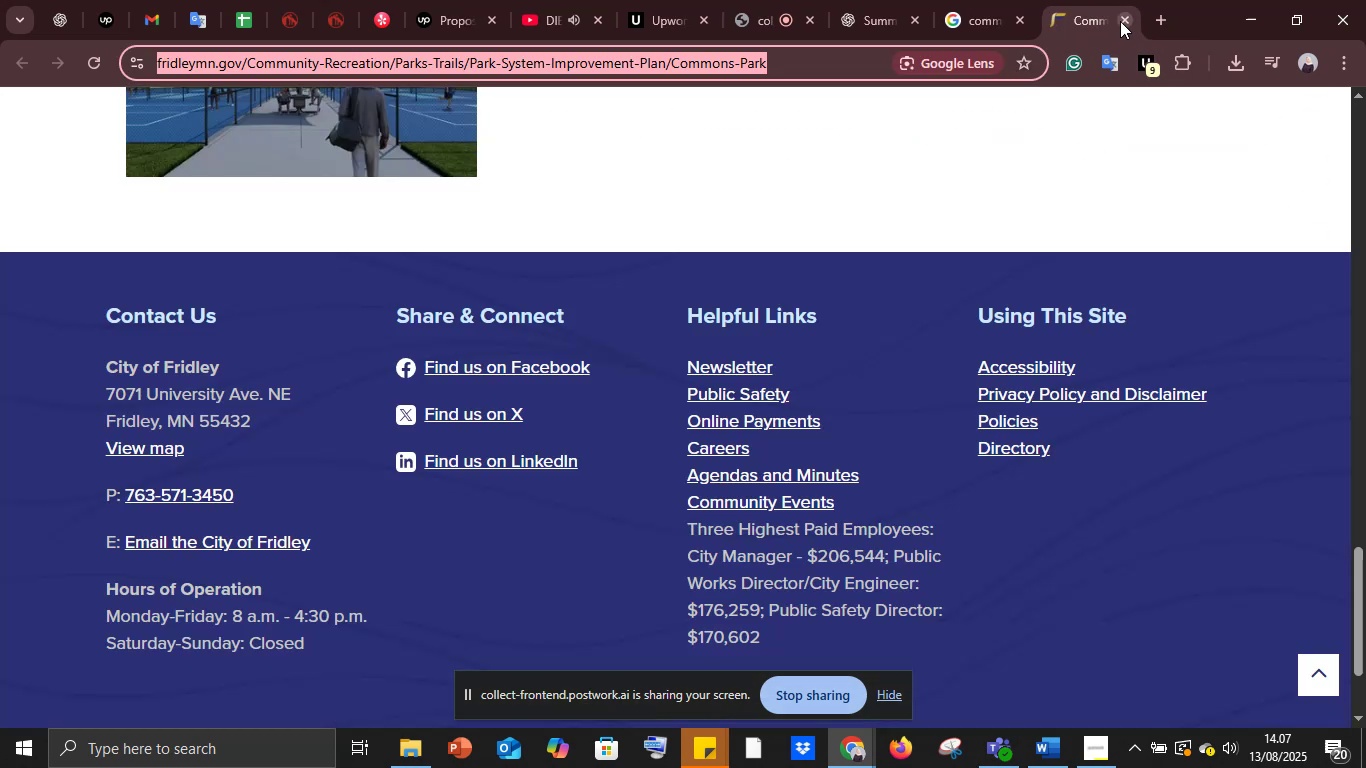 
left_click([1120, 21])
 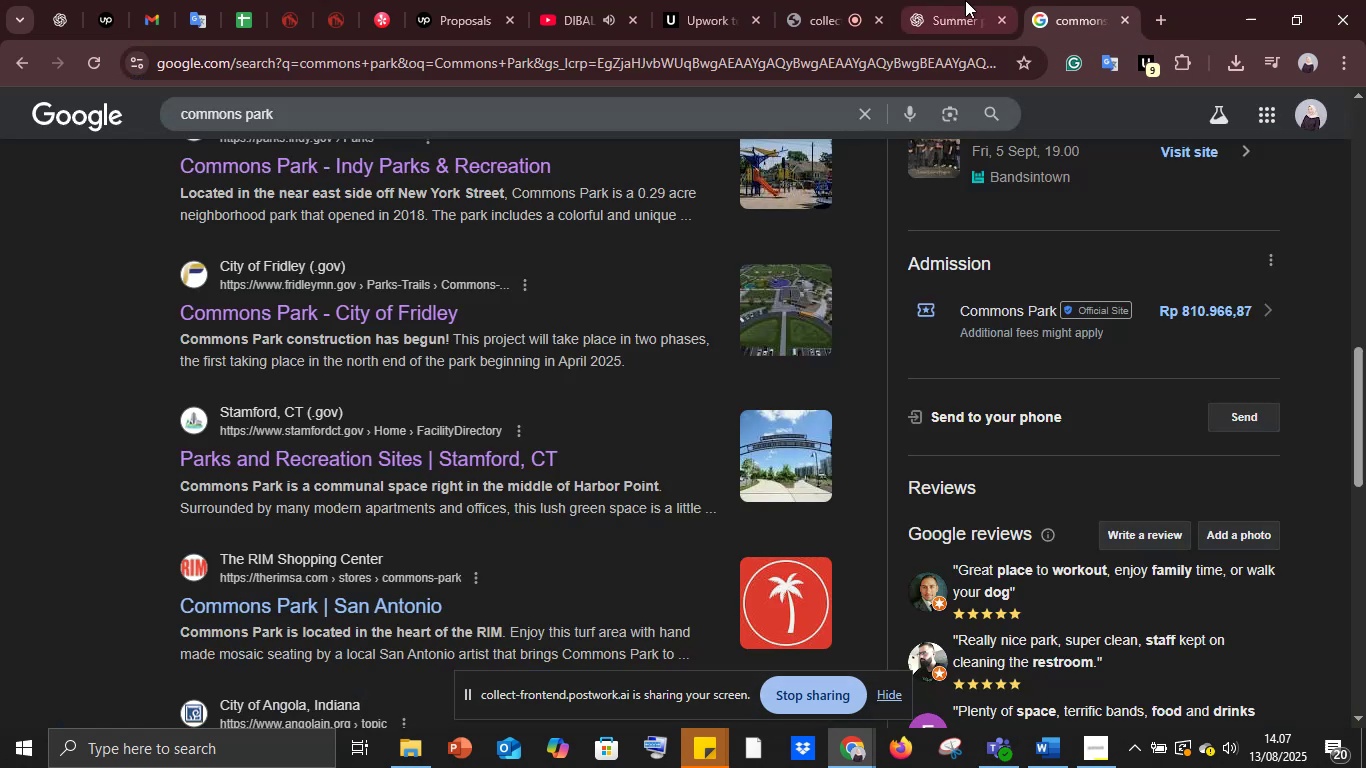 
left_click([965, 0])
 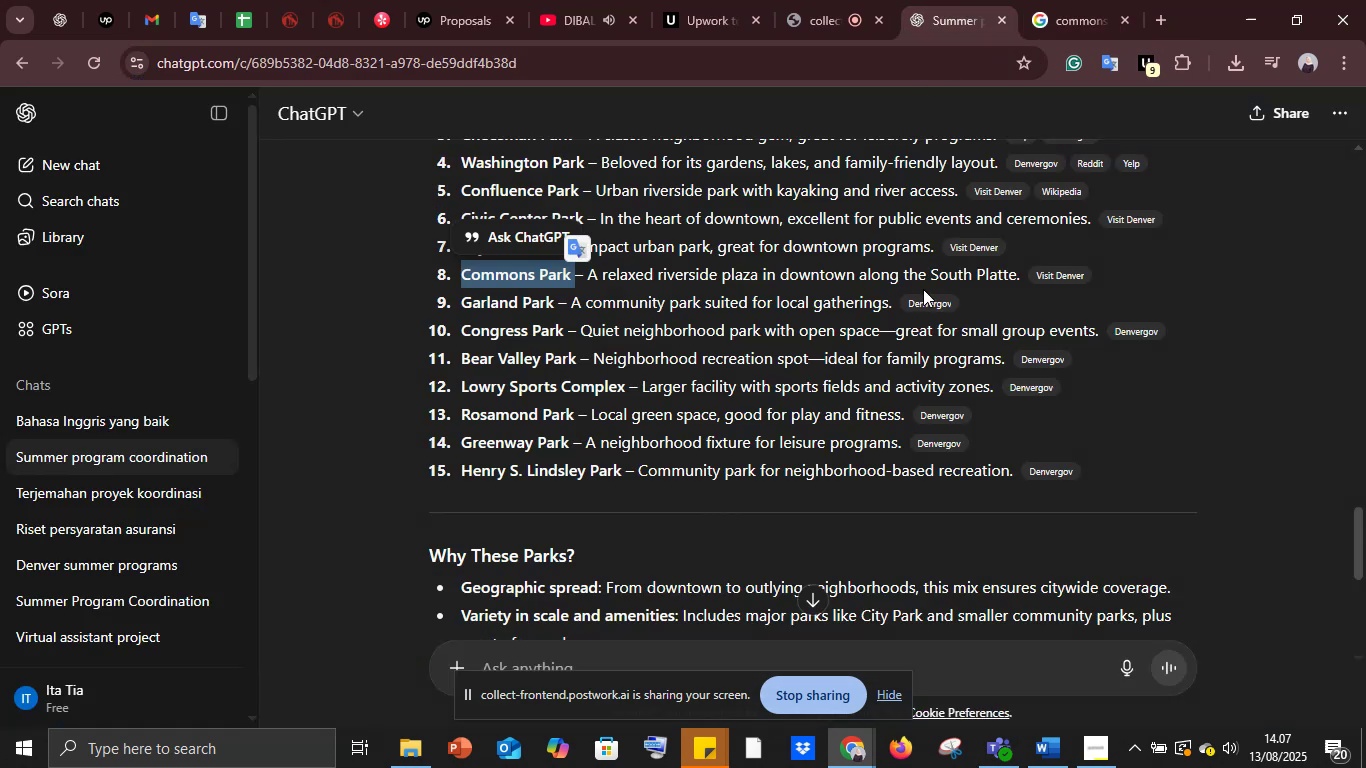 
left_click([930, 300])
 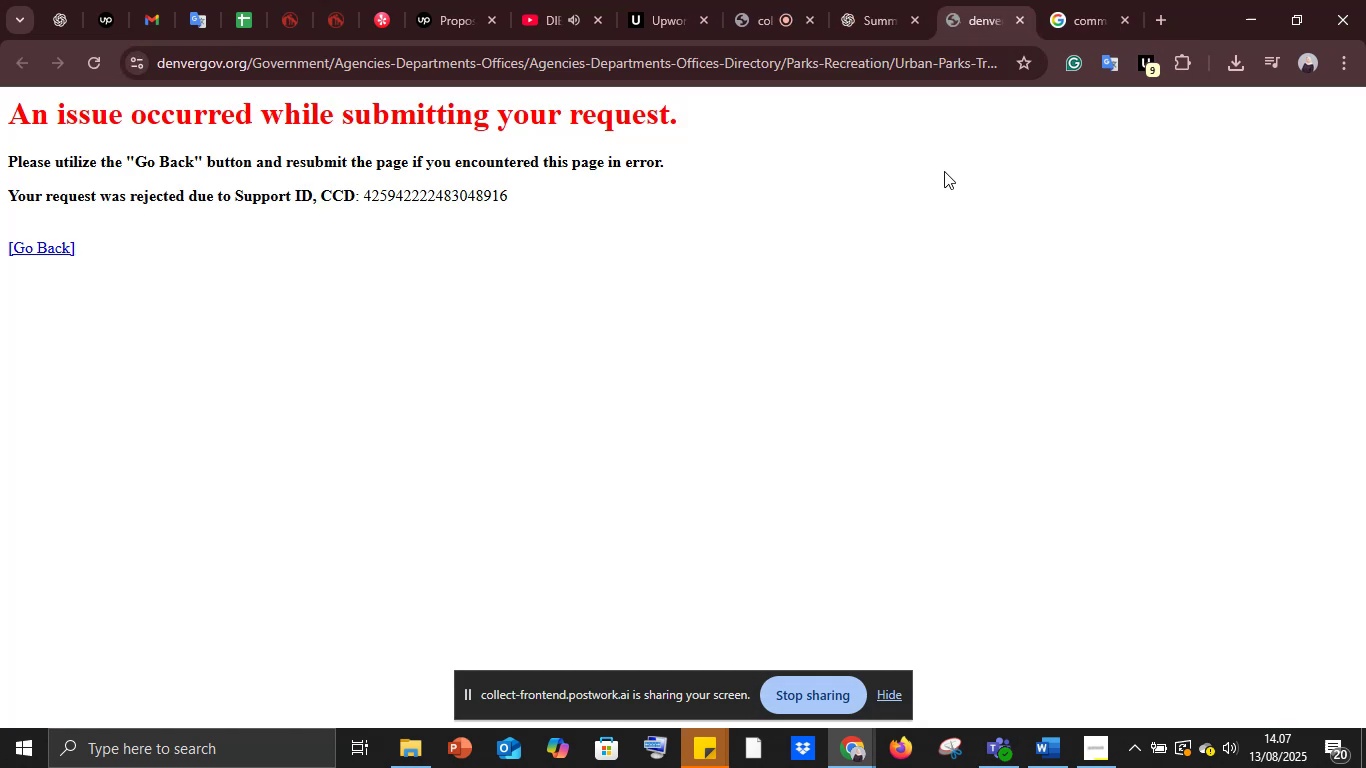 
left_click([888, 0])
 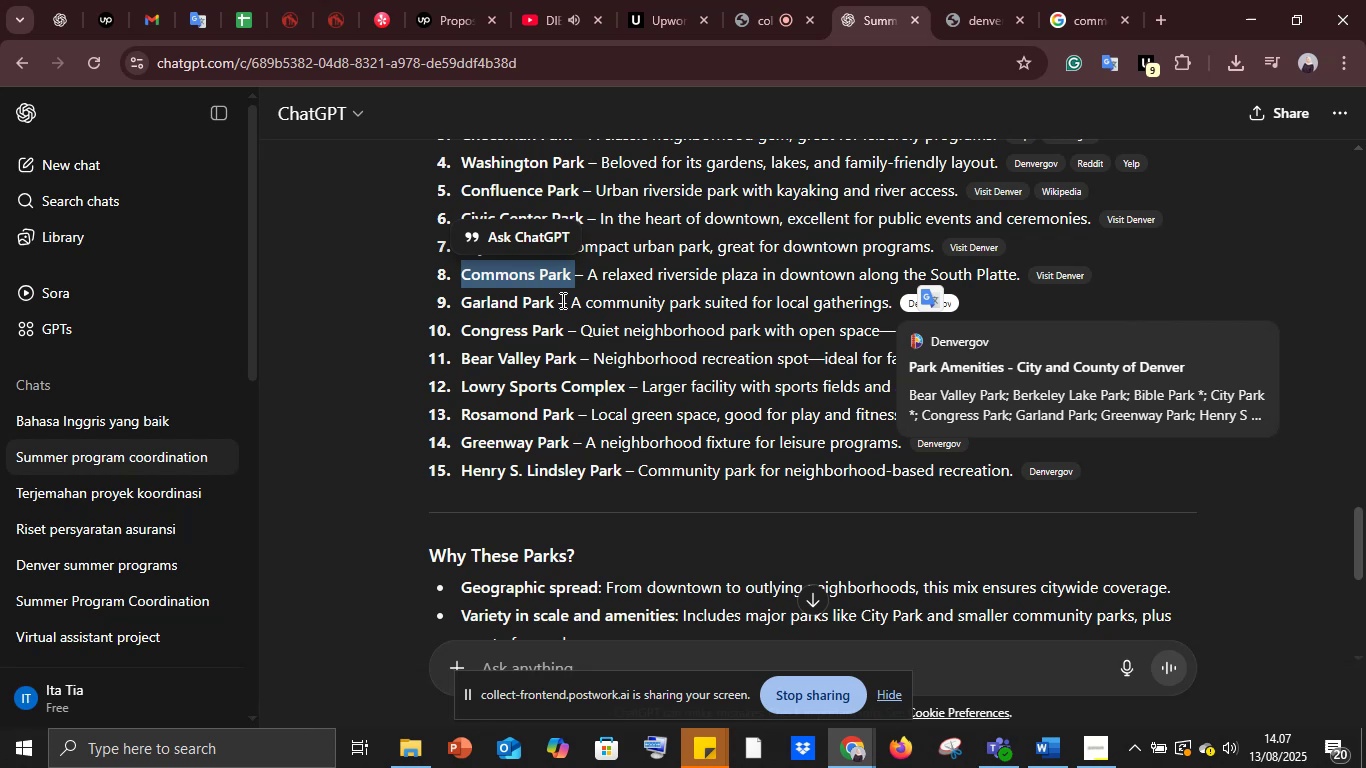 
left_click_drag(start_coordinate=[557, 302], to_coordinate=[466, 302])
 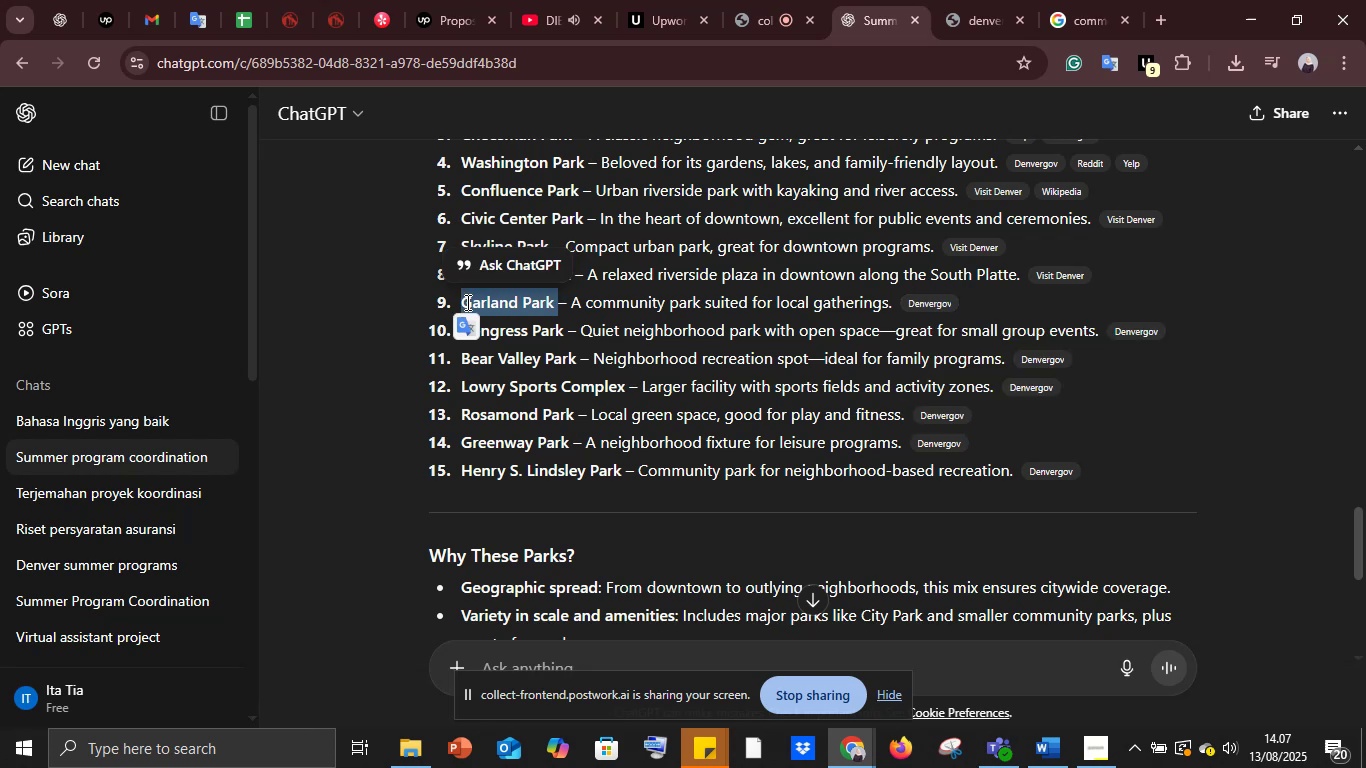 
key(Control+C)
 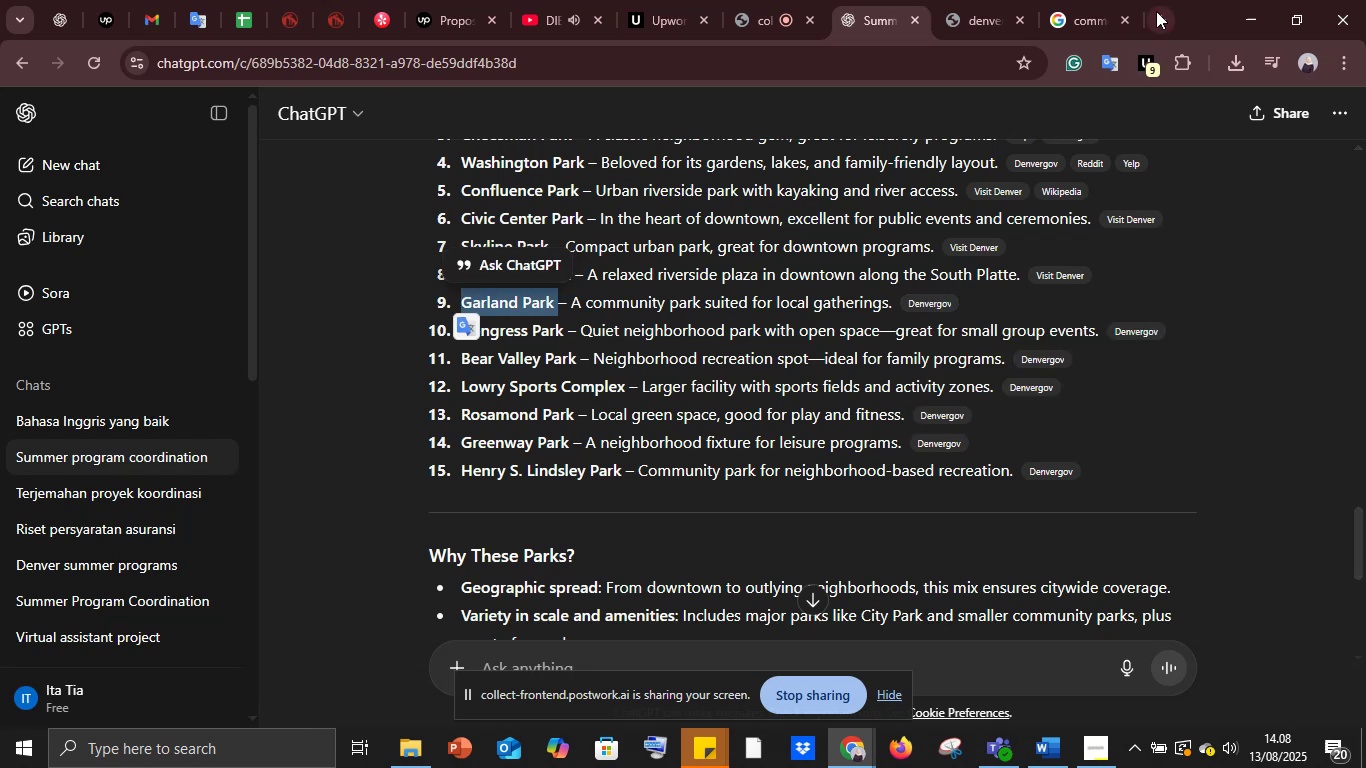 
left_click([1158, 9])
 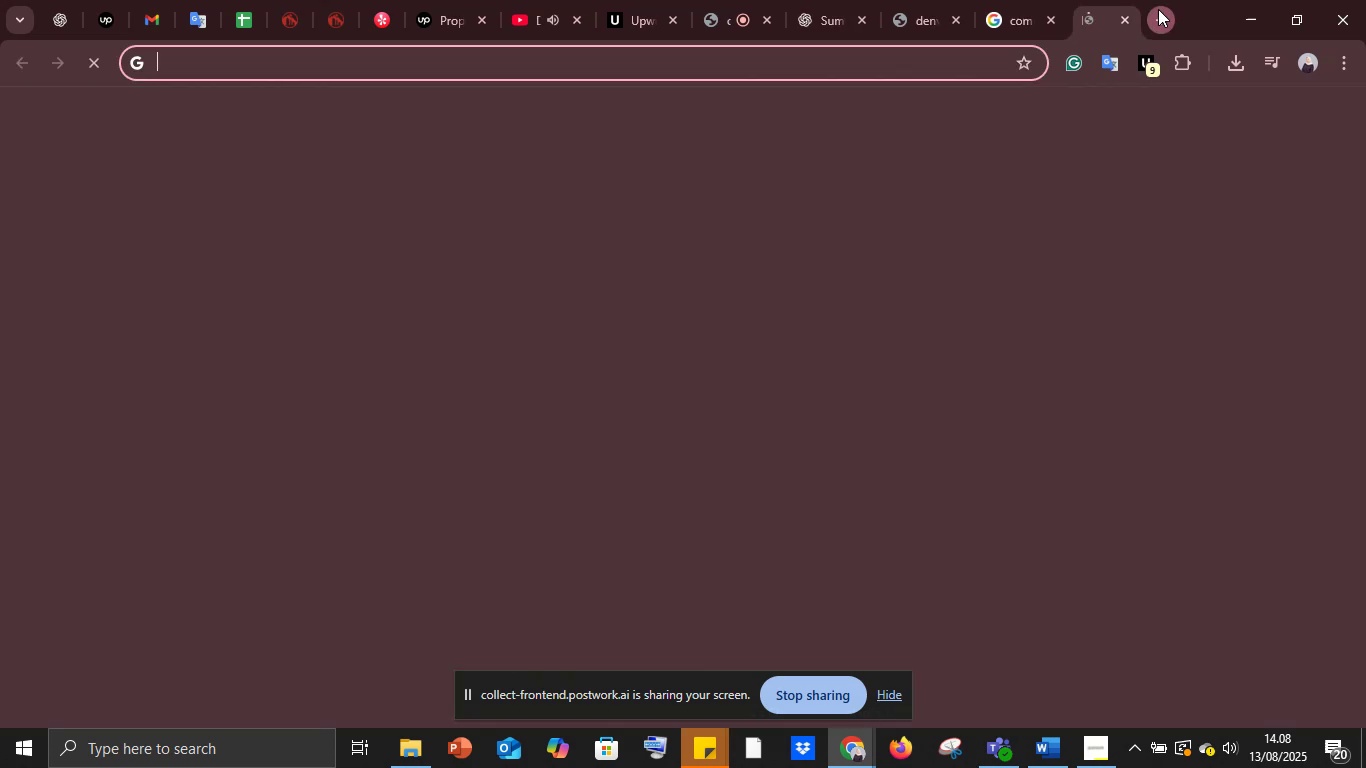 
key(Control+V)
 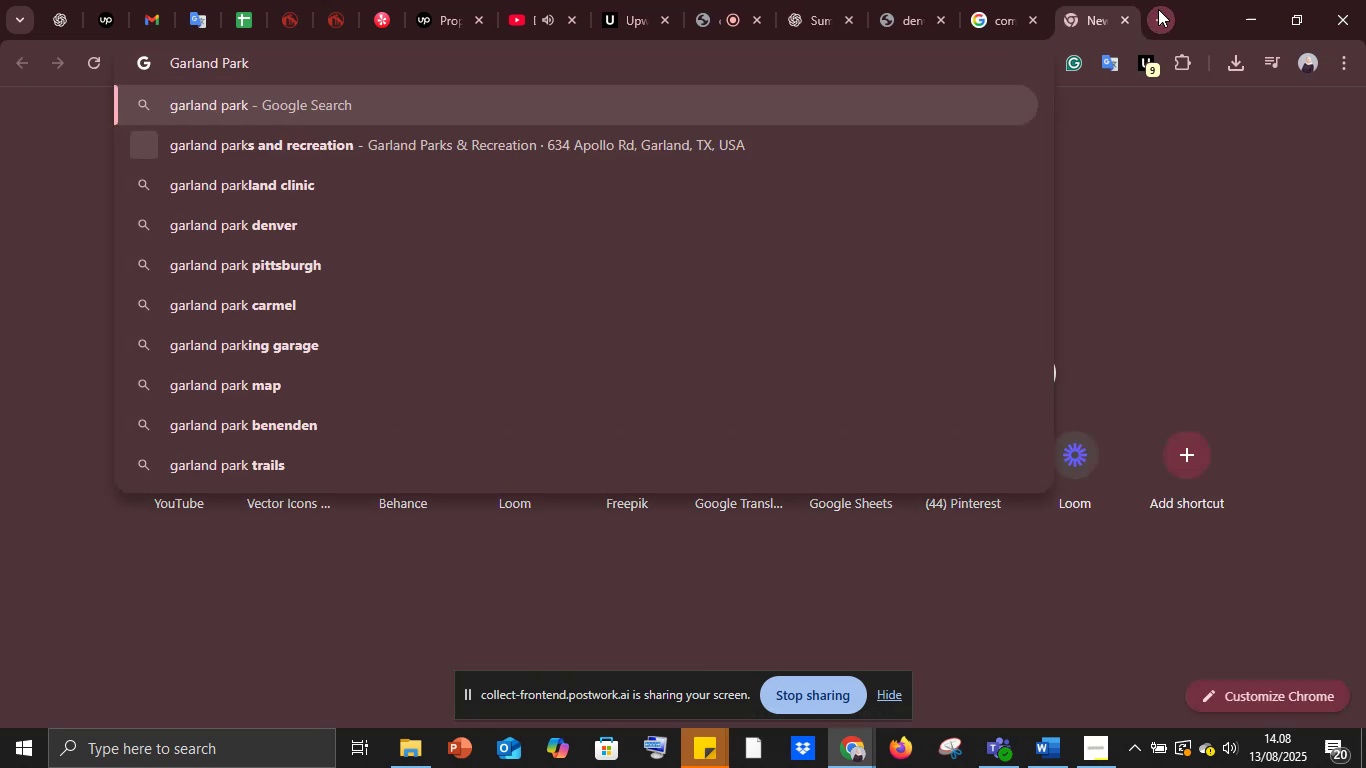 
key(Enter)
 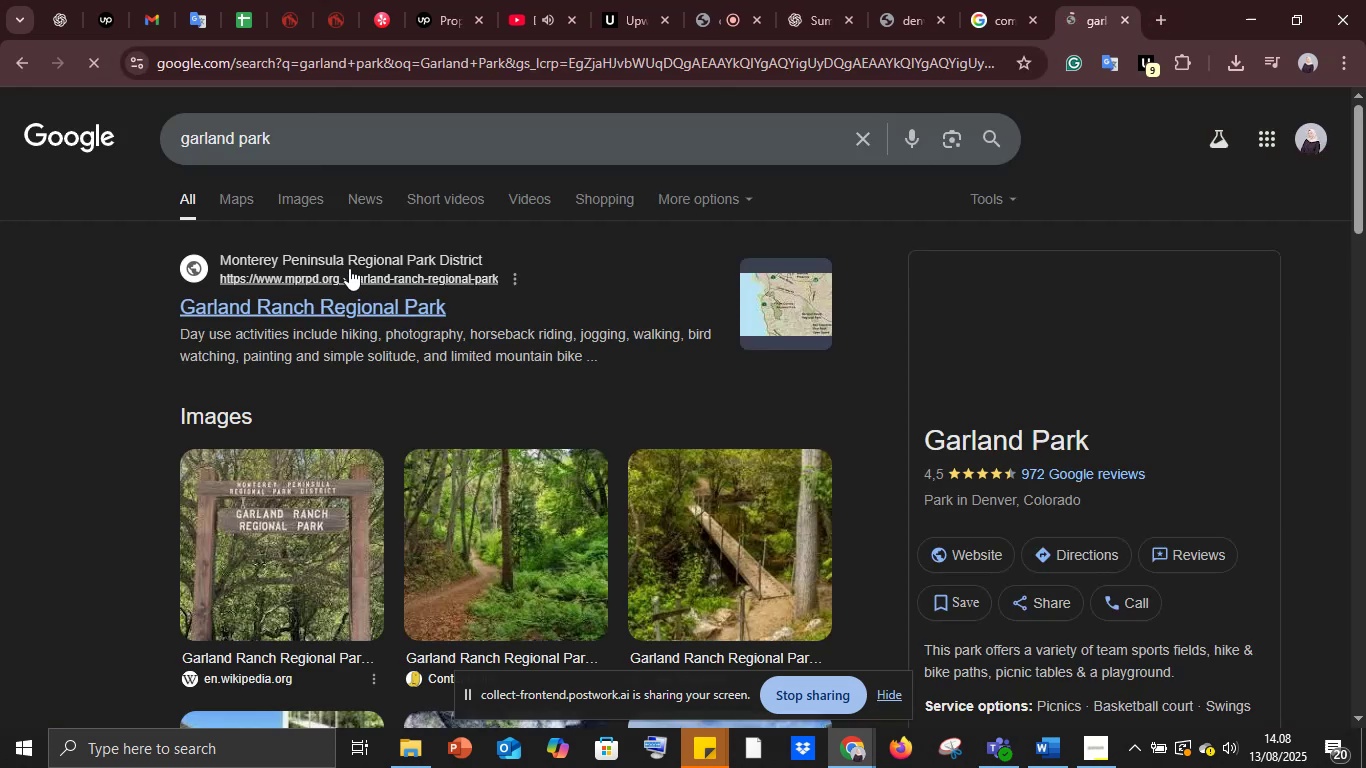 
right_click([344, 305])
 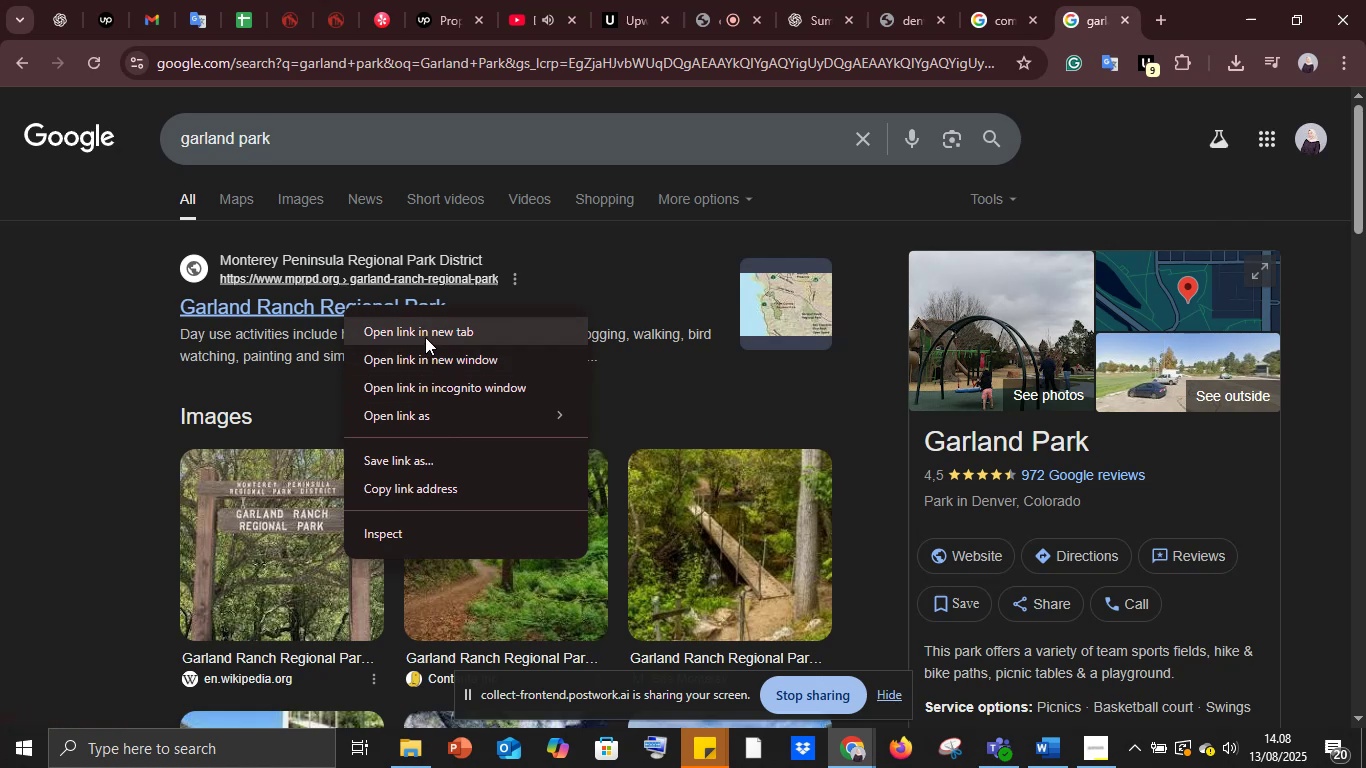 
left_click([425, 337])
 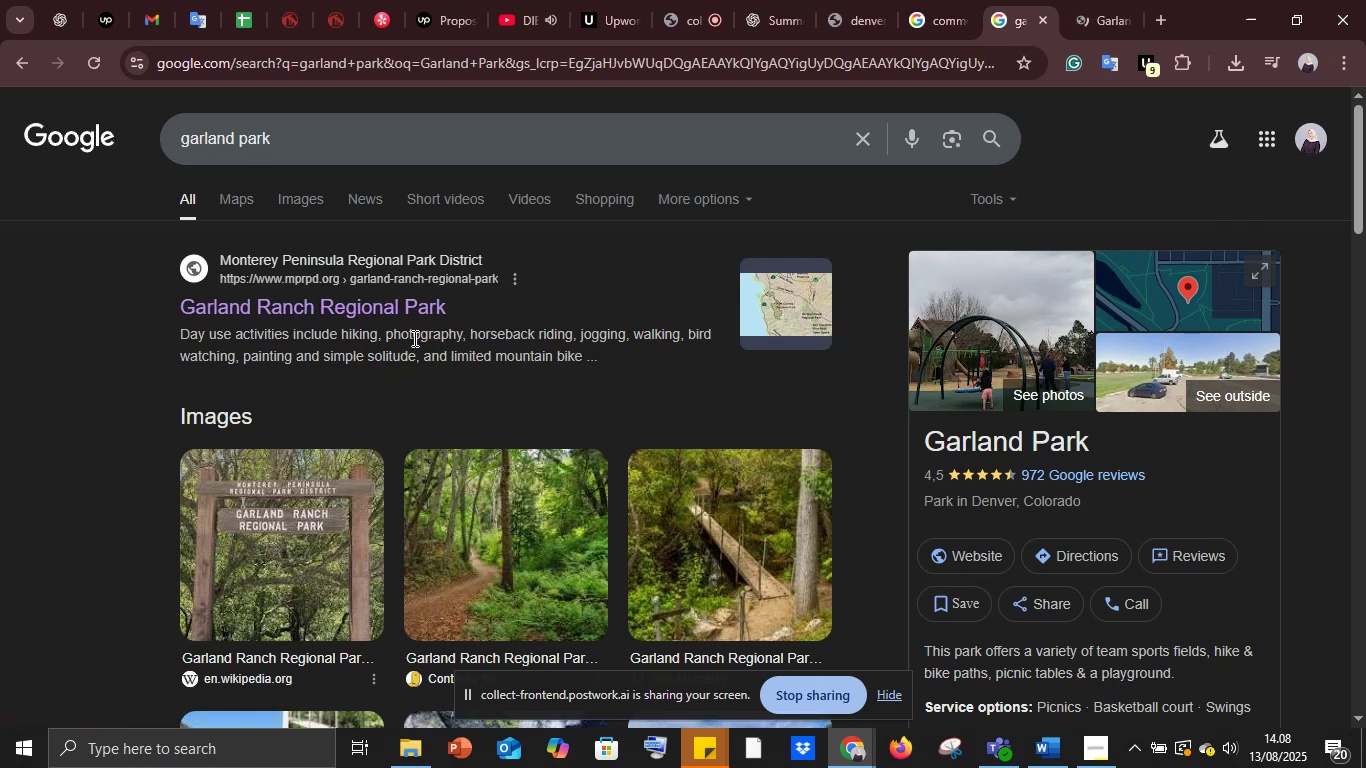 
scroll: coordinate [392, 382], scroll_direction: down, amount: 4.0
 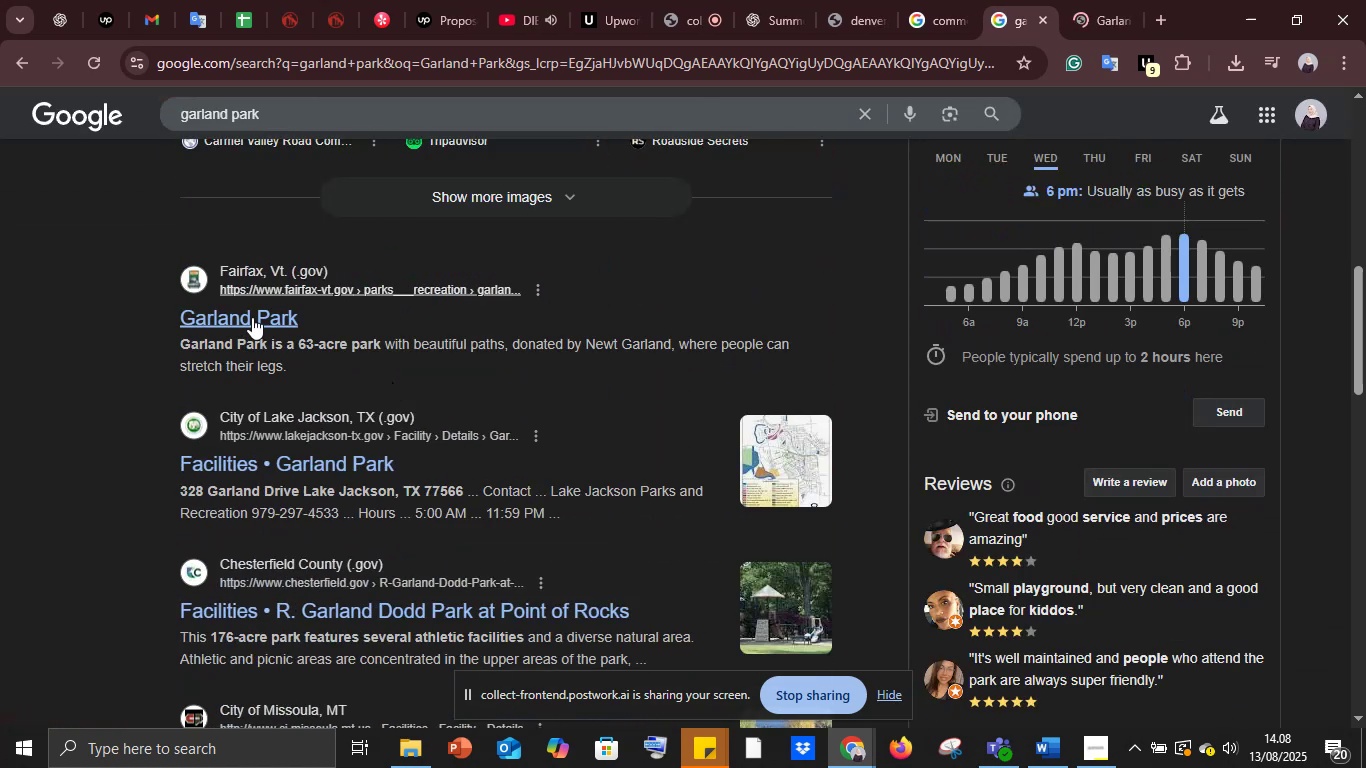 
right_click([252, 315])
 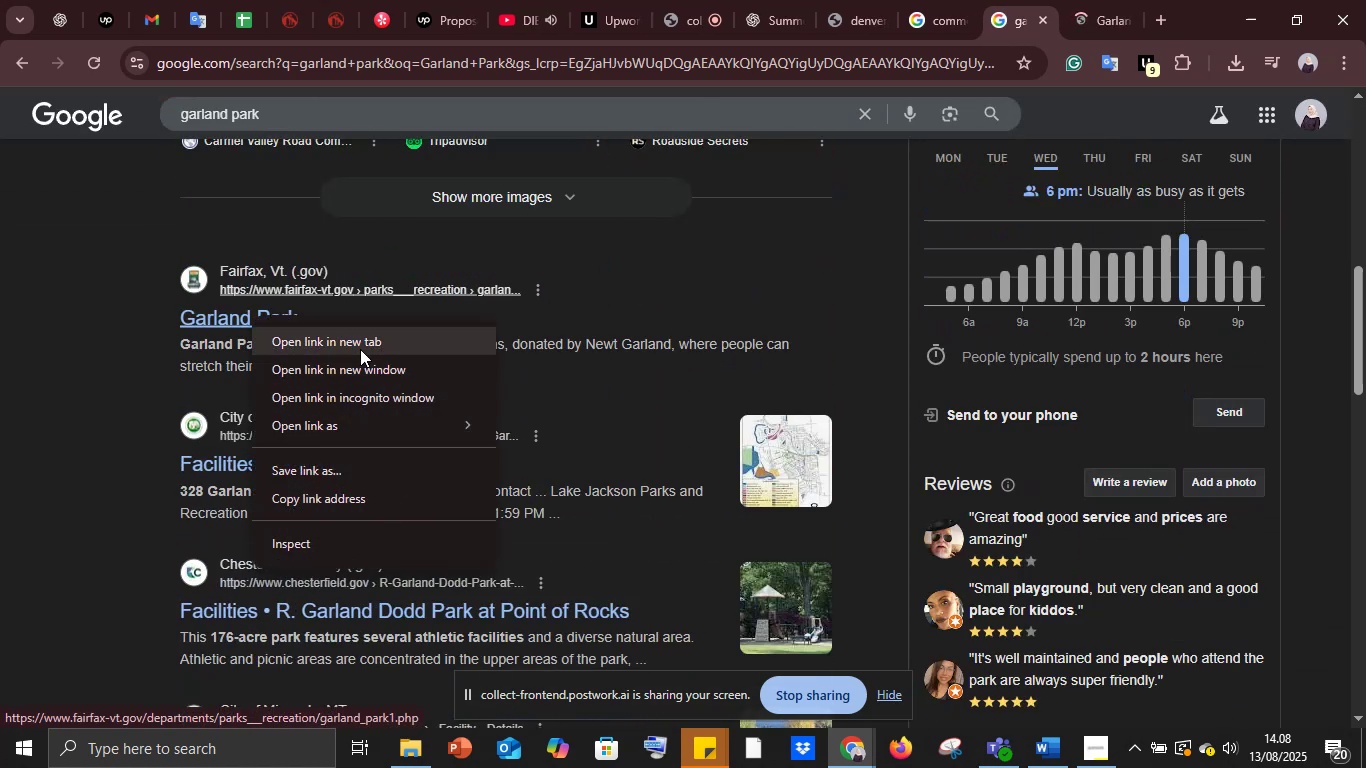 
left_click([360, 349])
 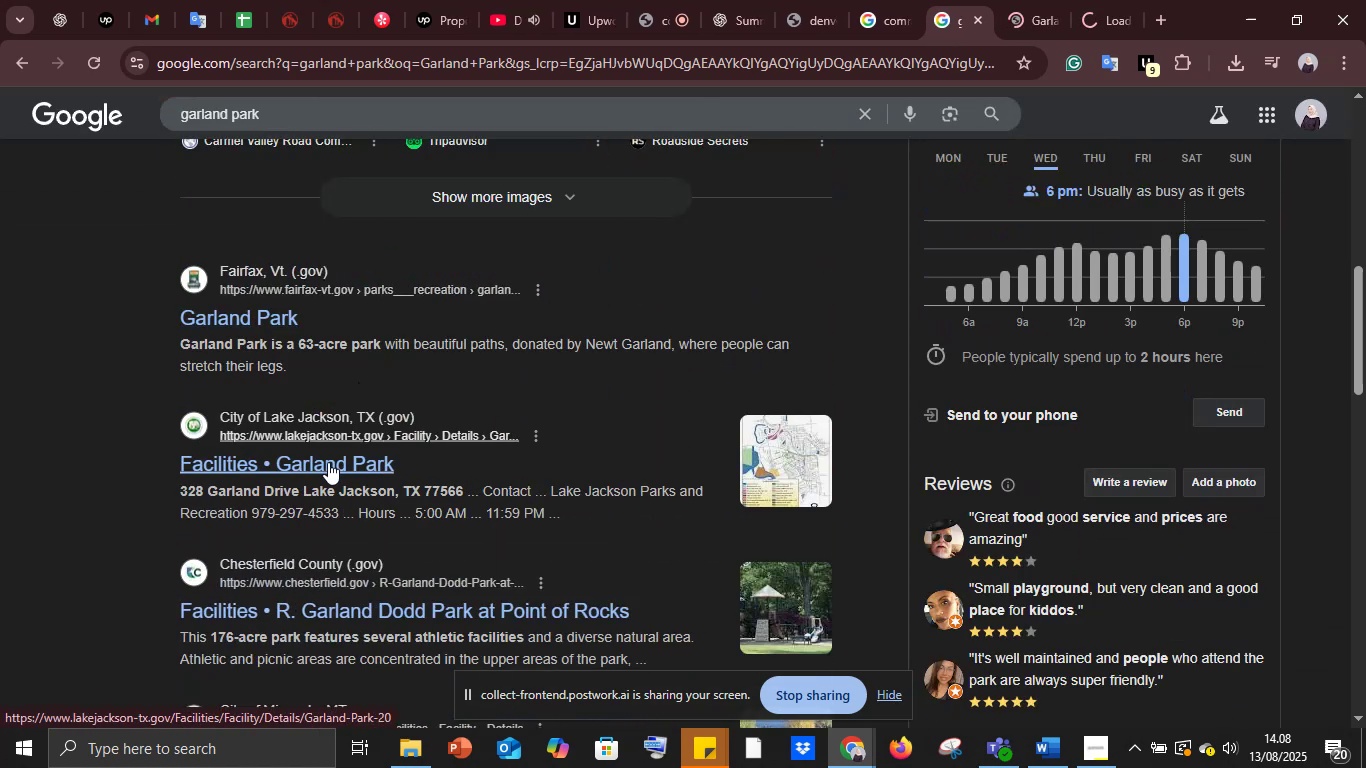 
right_click([328, 462])
 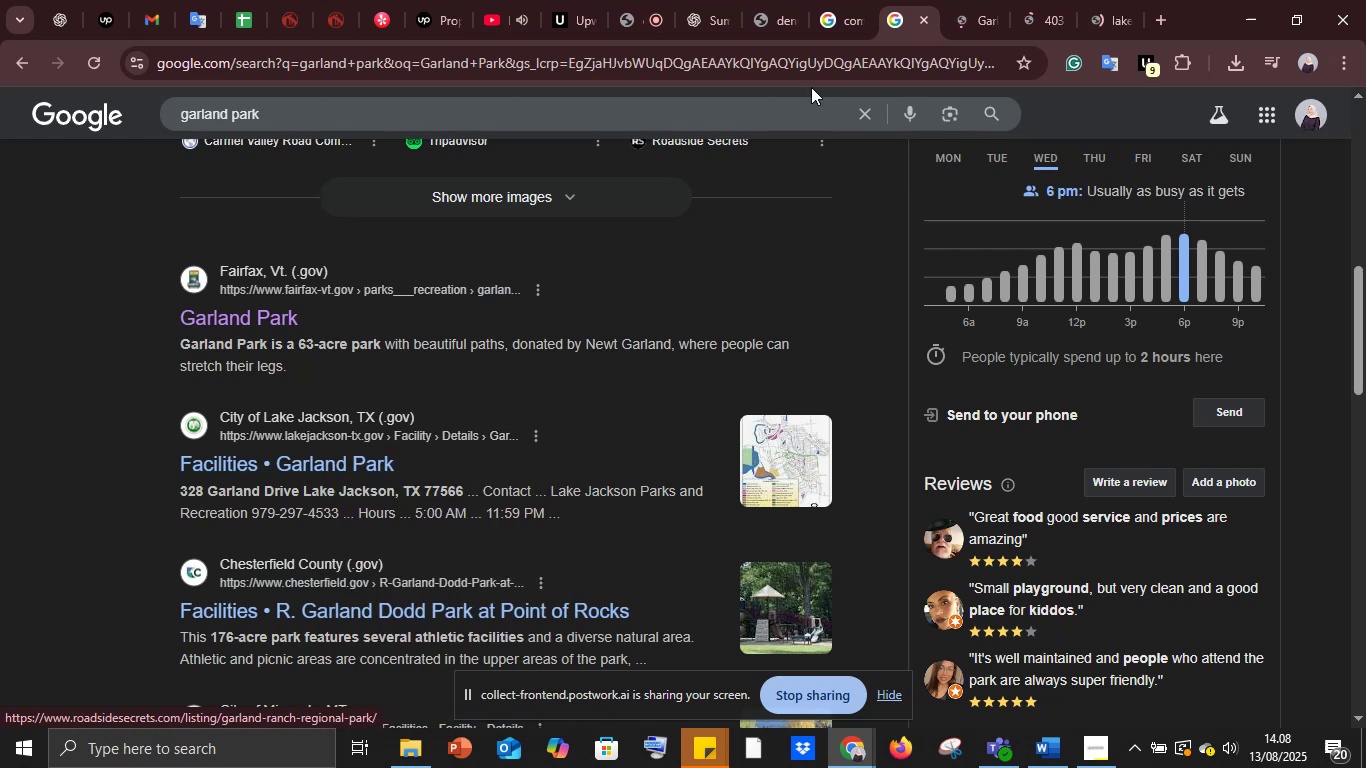 
left_click([976, 0])
 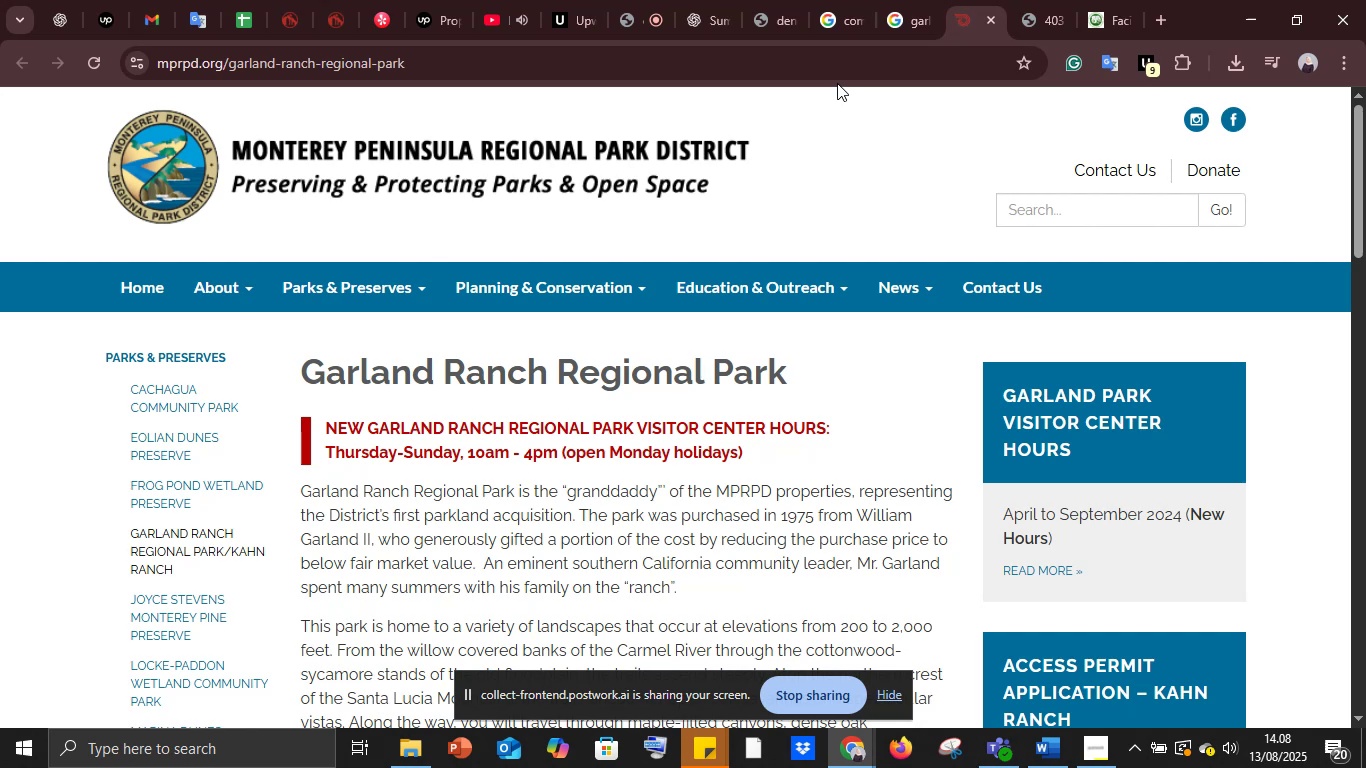 
wait(23.9)
 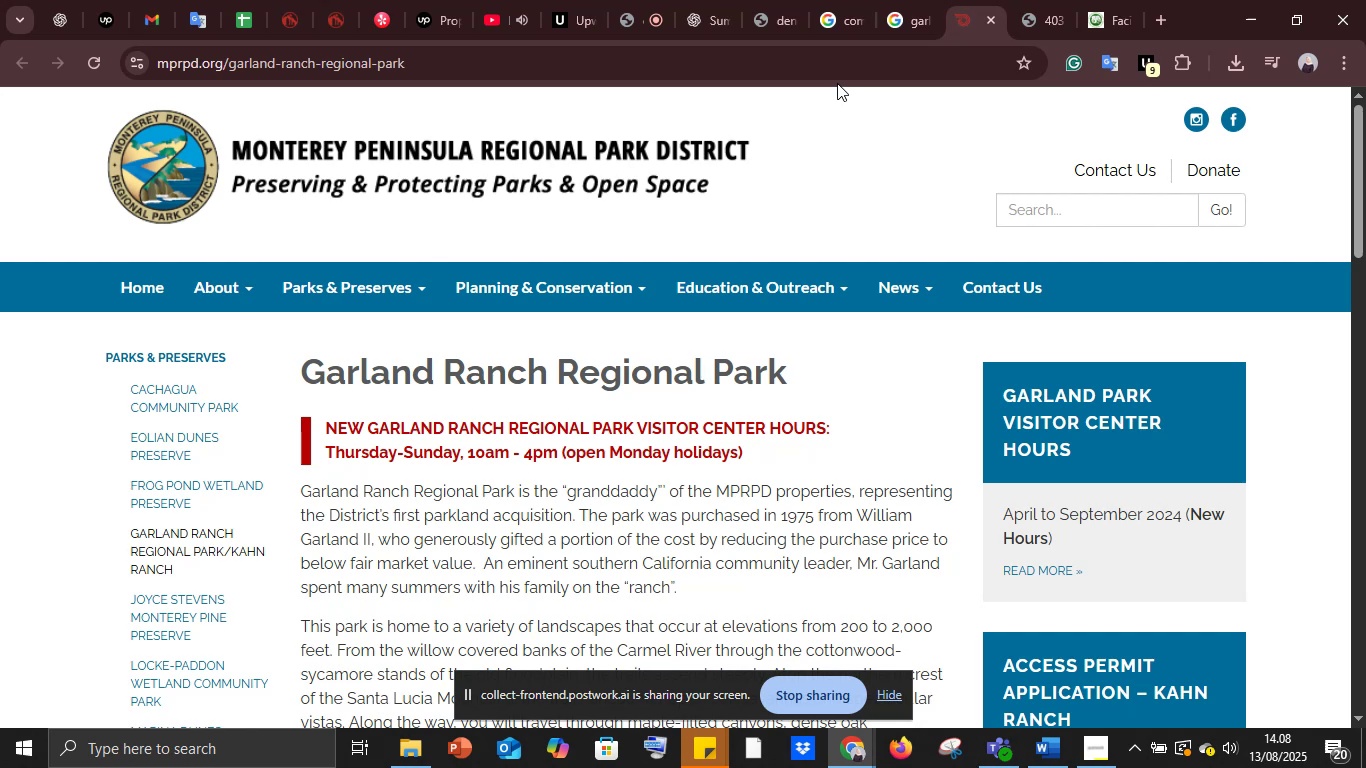 
scroll: coordinate [411, 207], scroll_direction: down, amount: 4.0
 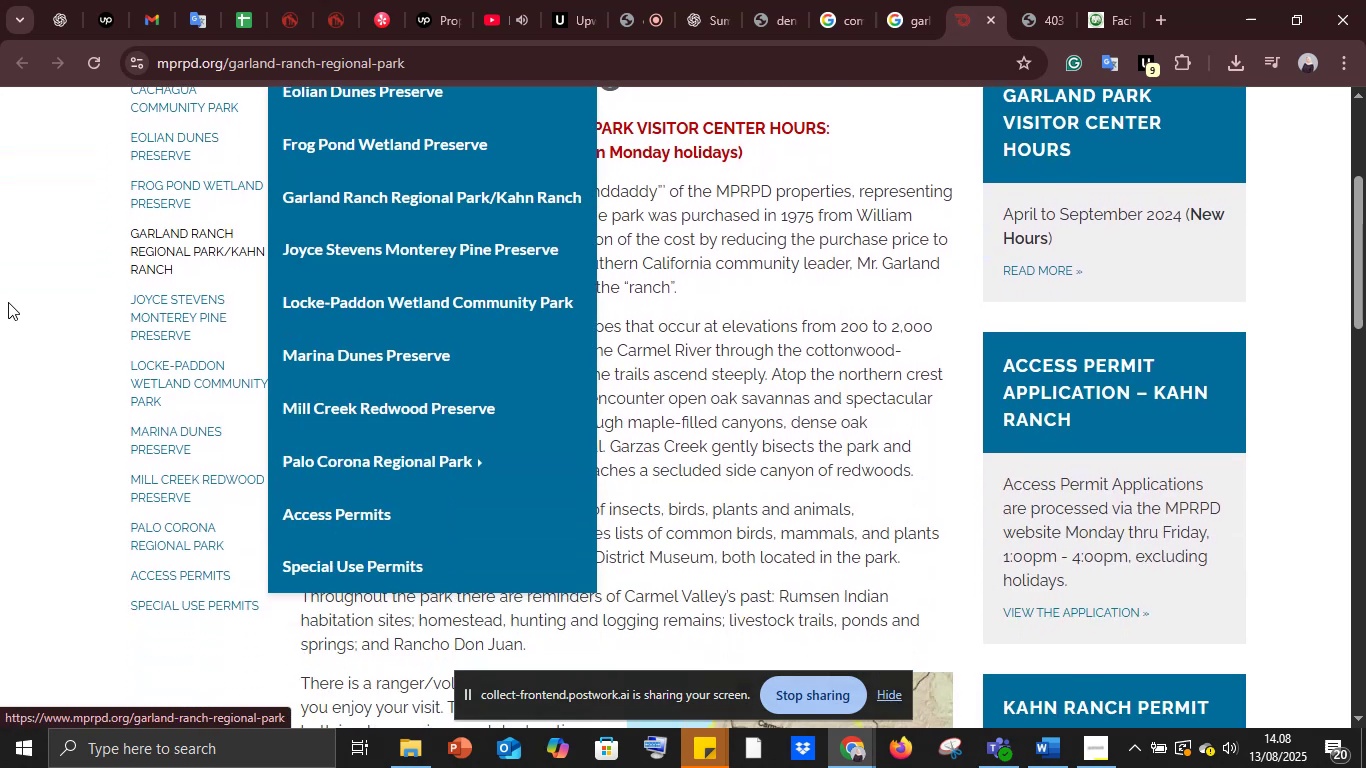 
scroll: coordinate [24, 294], scroll_direction: up, amount: 2.0
 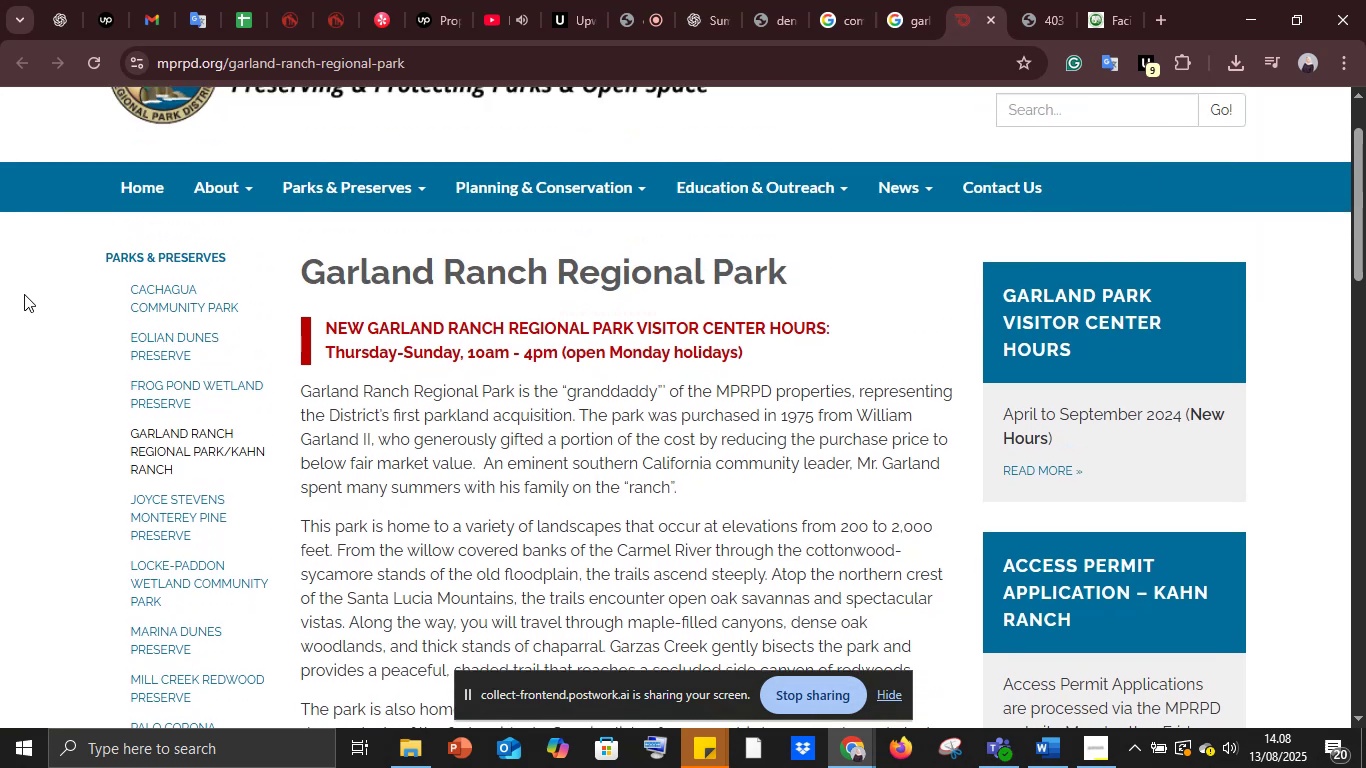 
scroll: coordinate [24, 294], scroll_direction: down, amount: 5.0
 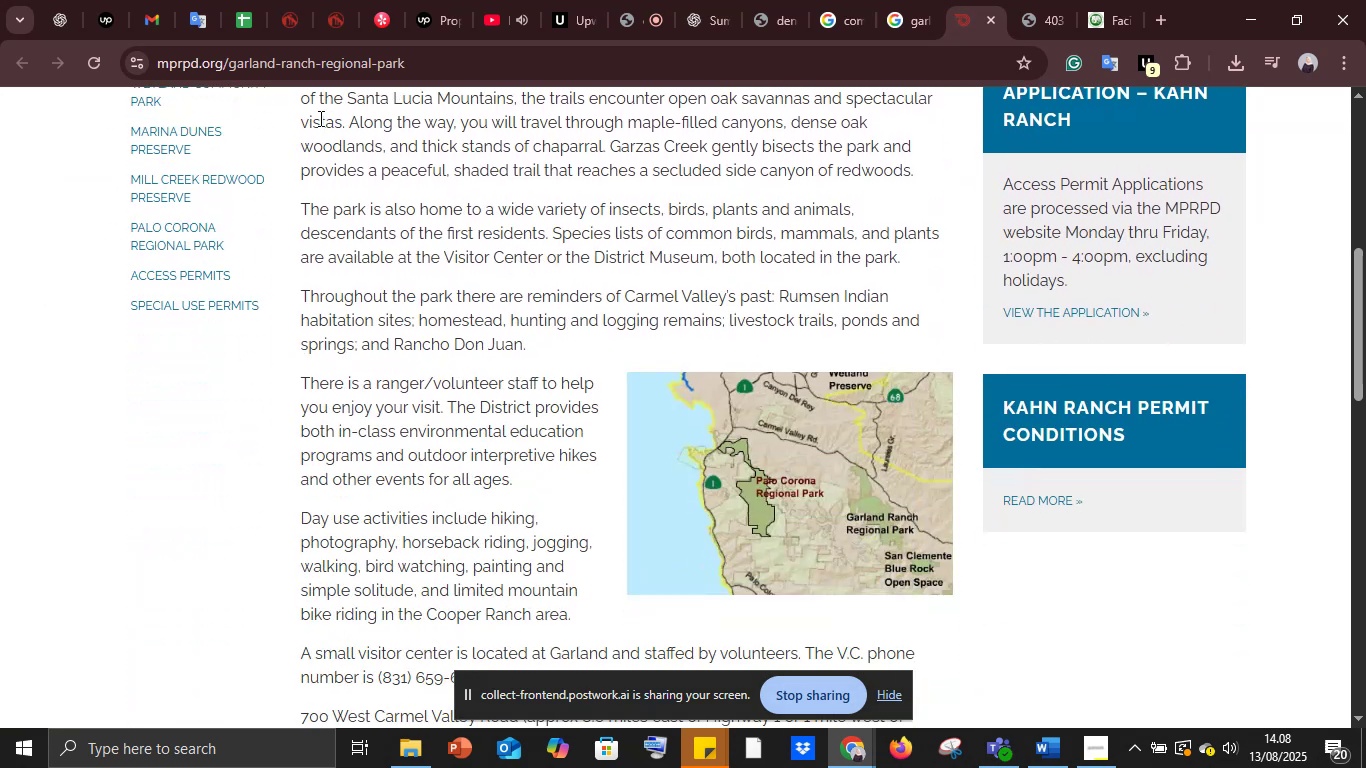 
left_click([922, 0])
 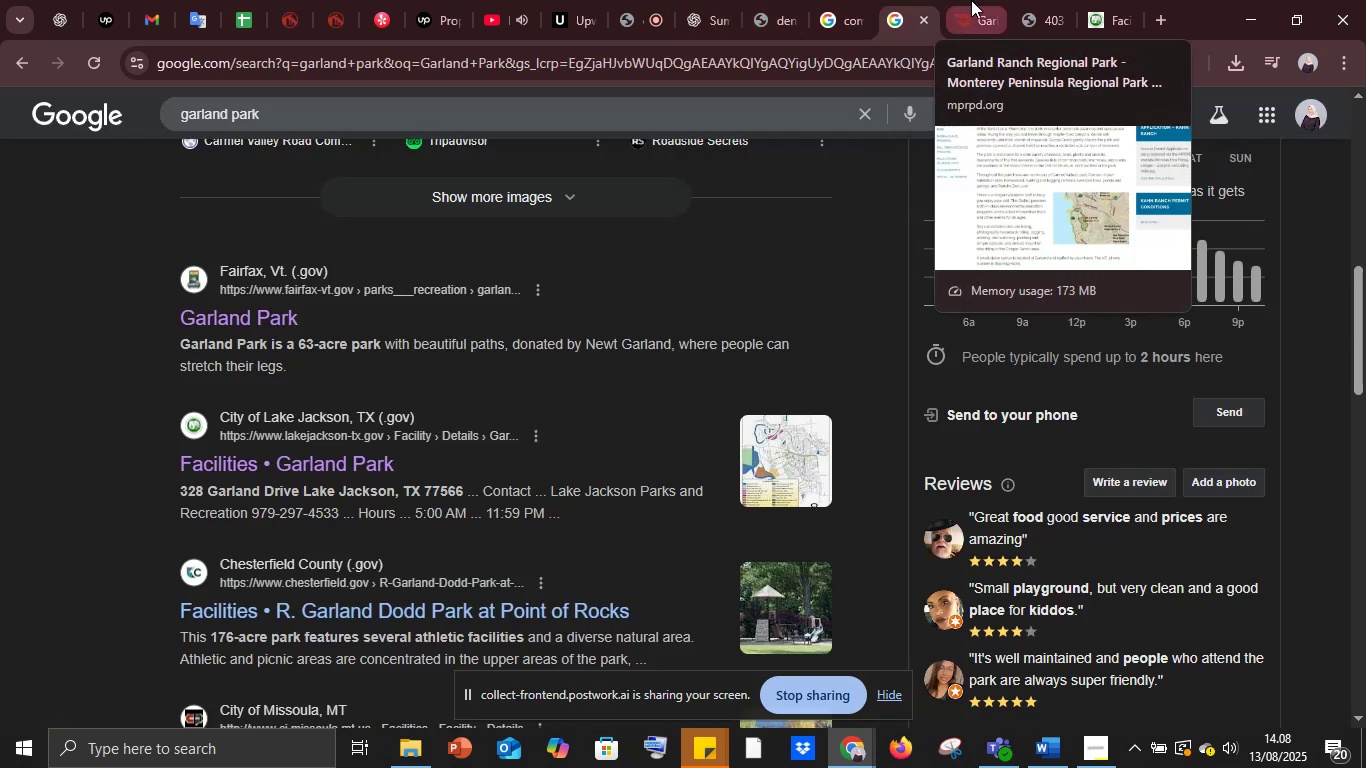 
left_click([971, 0])
 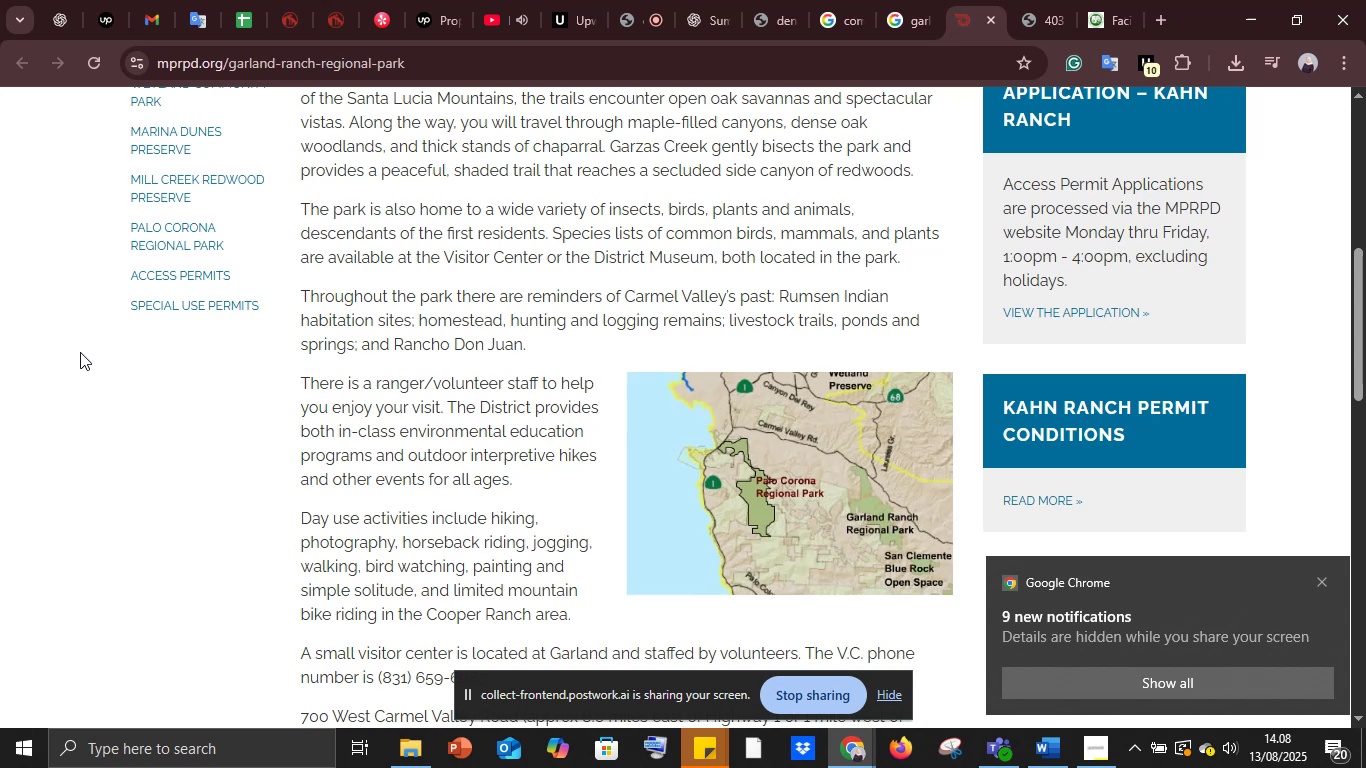 
scroll: coordinate [80, 352], scroll_direction: down, amount: 4.0
 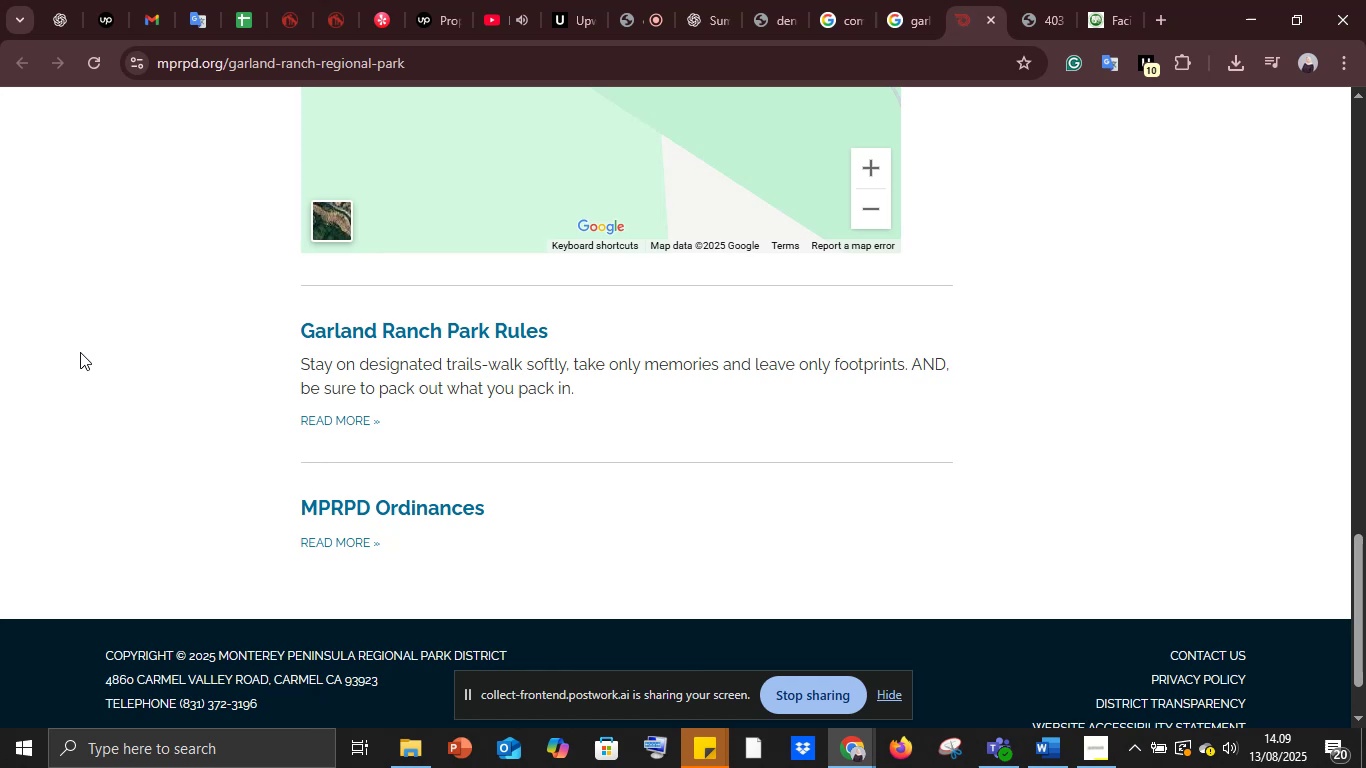 
wait(7.77)
 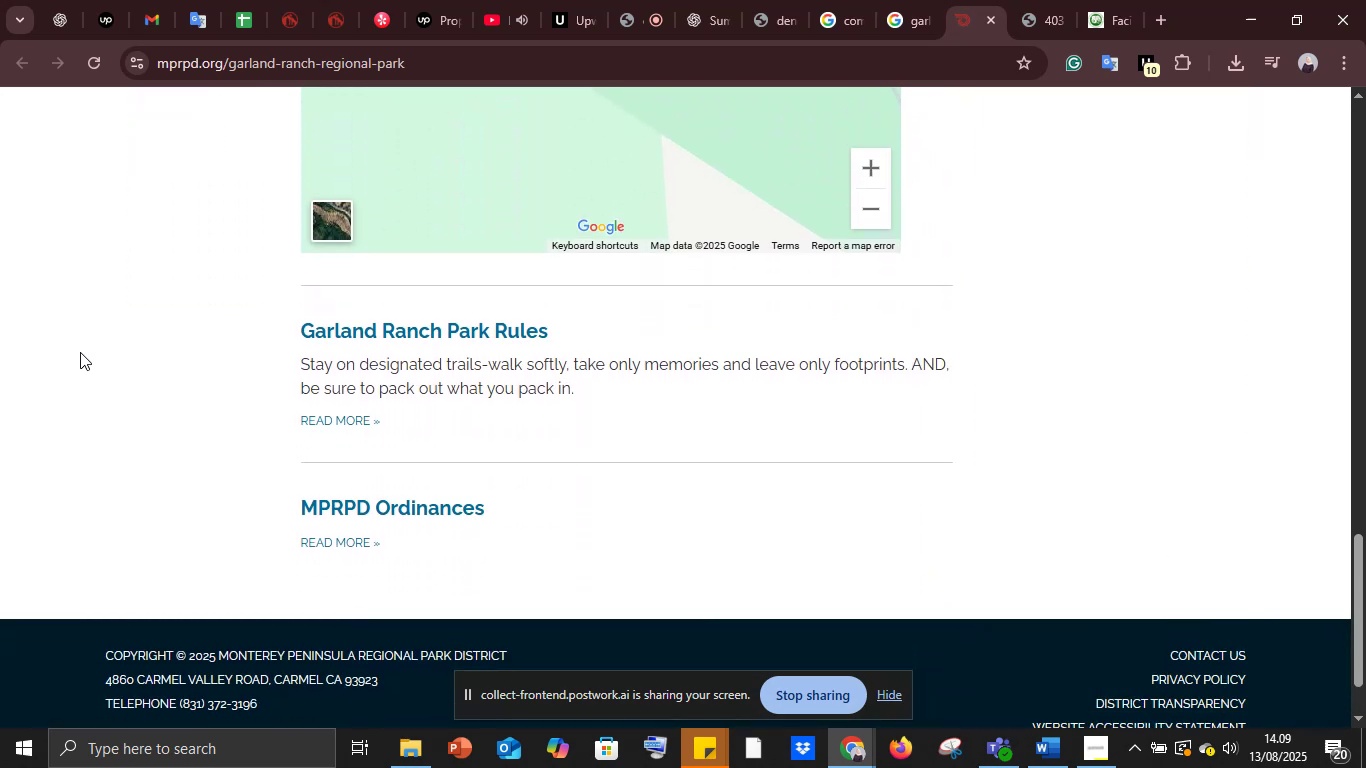 
scroll: coordinate [80, 352], scroll_direction: up, amount: 1.0
 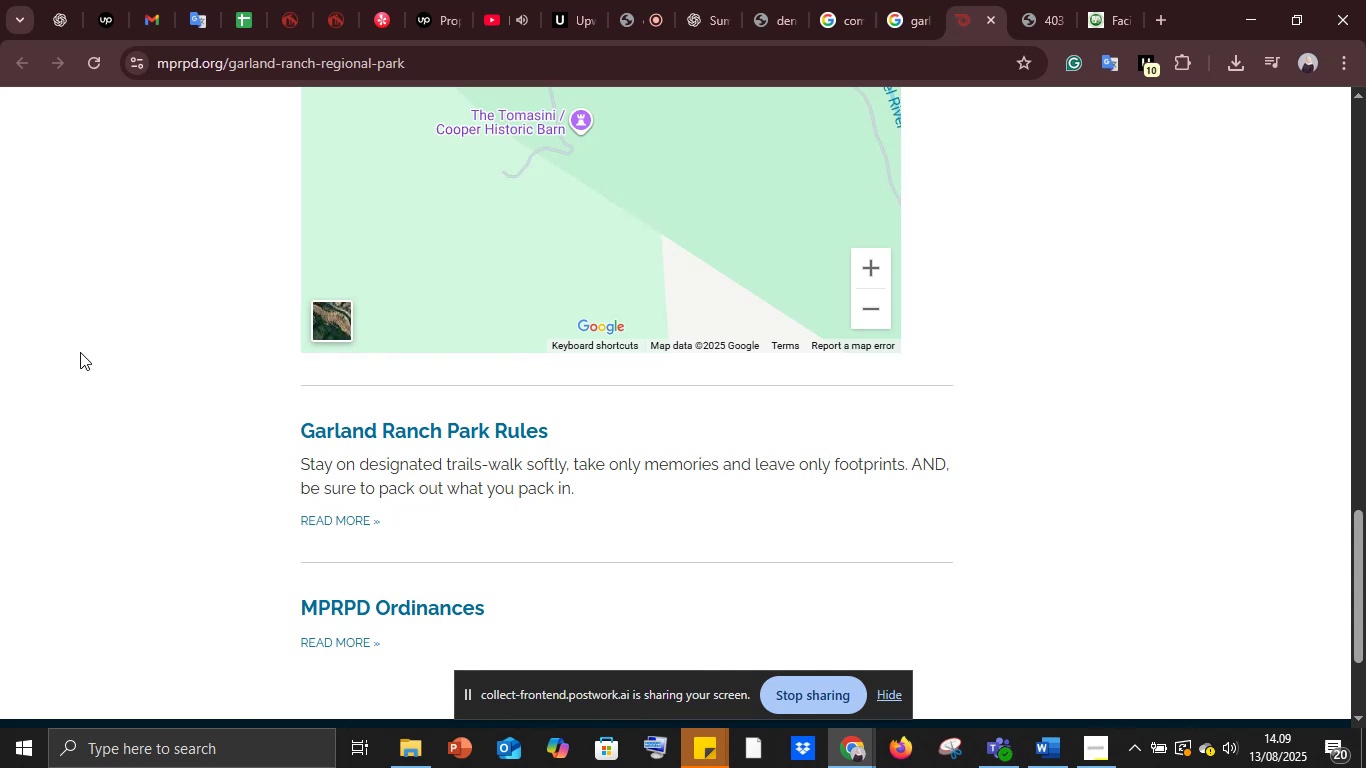 
wait(26.93)
 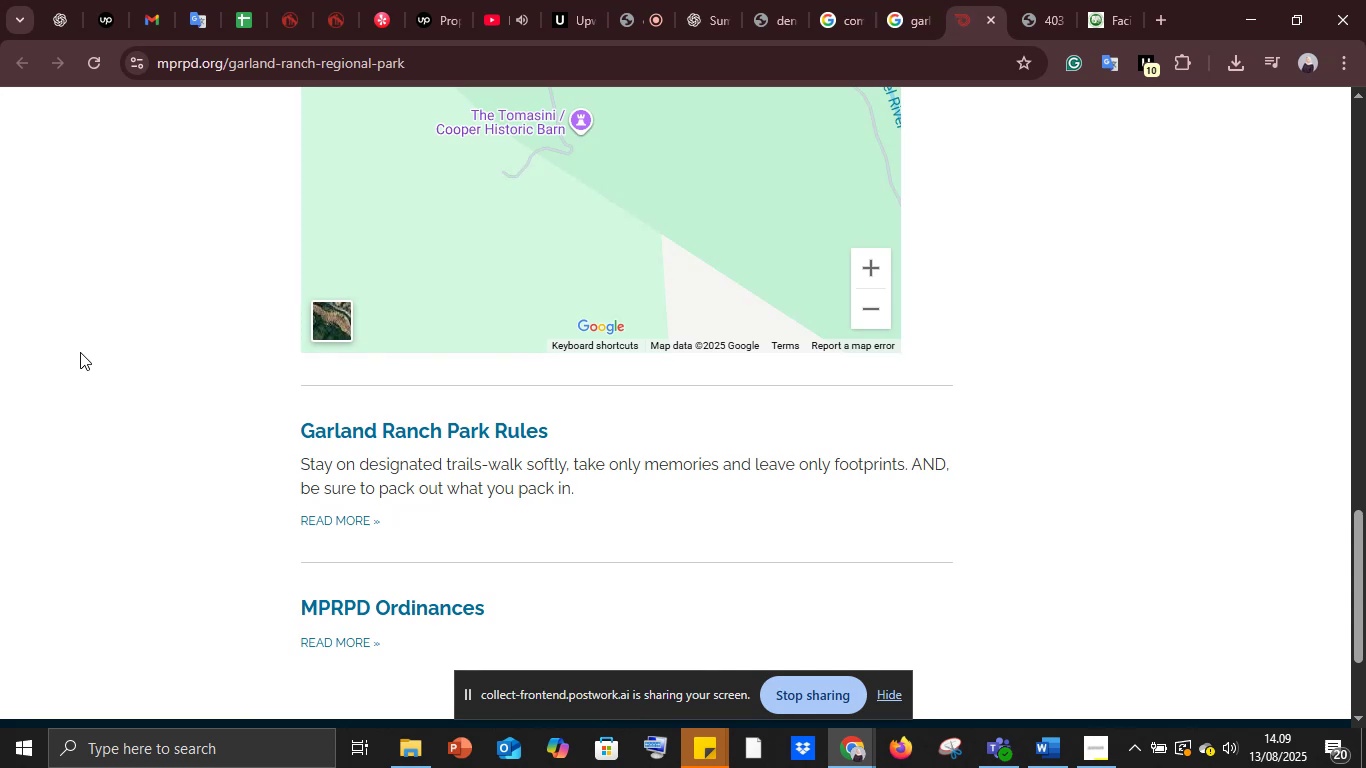 
scroll: coordinate [80, 352], scroll_direction: down, amount: 1.0
 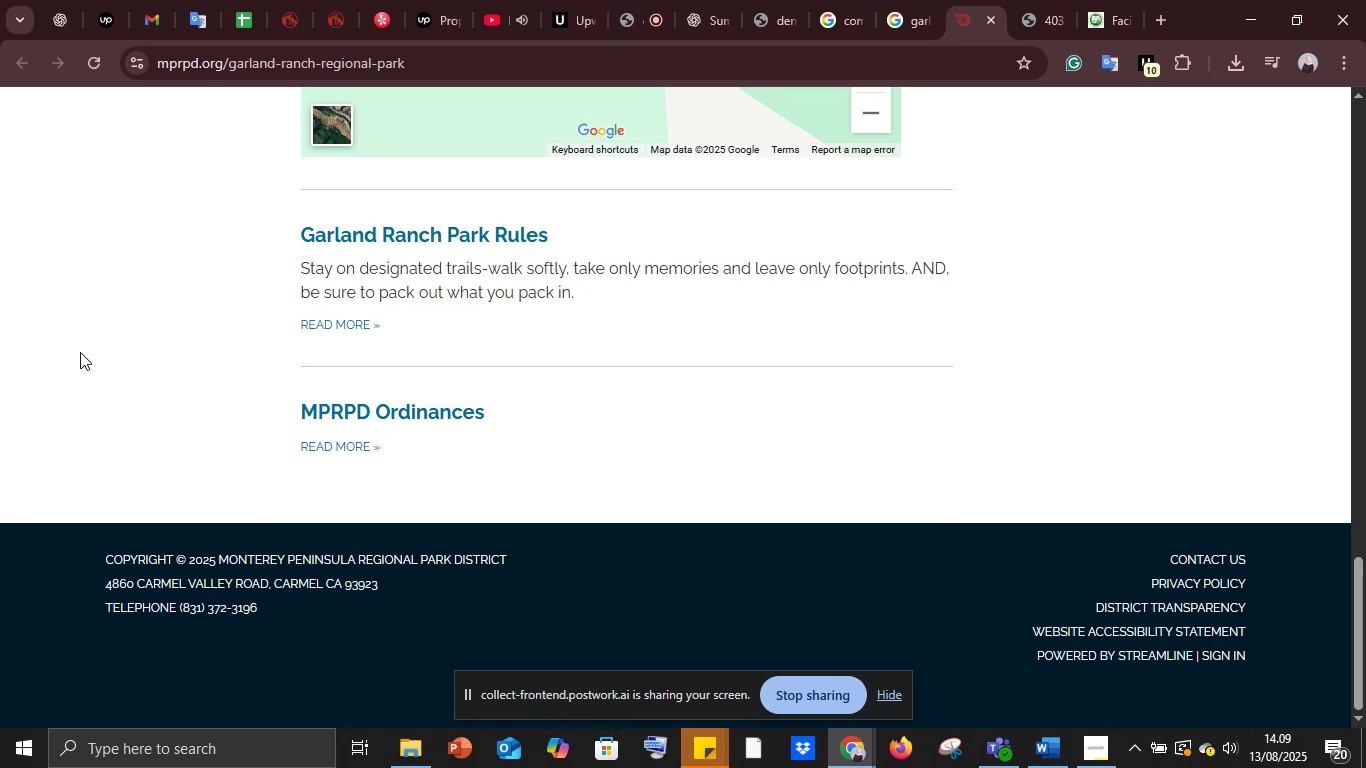 
scroll: coordinate [80, 352], scroll_direction: up, amount: 4.0
 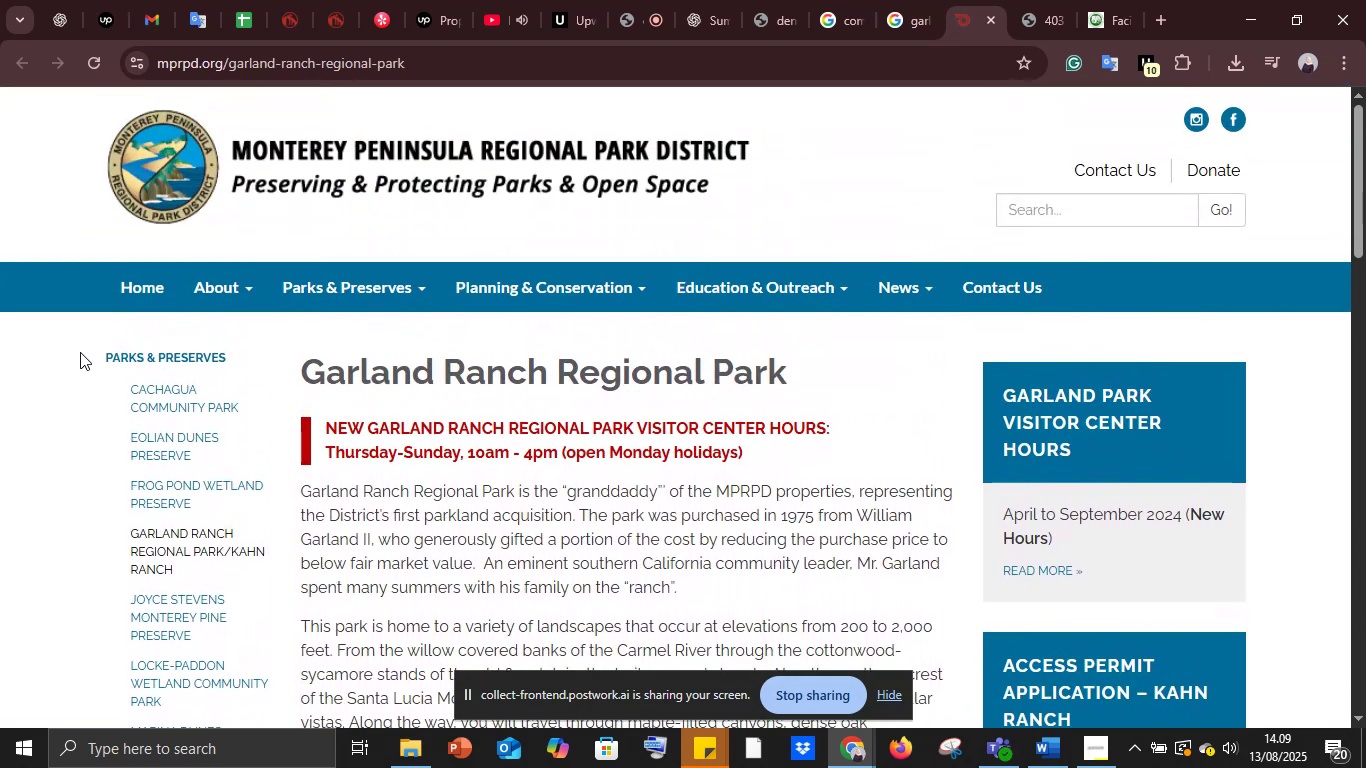 
mouse_move([263, 281])
 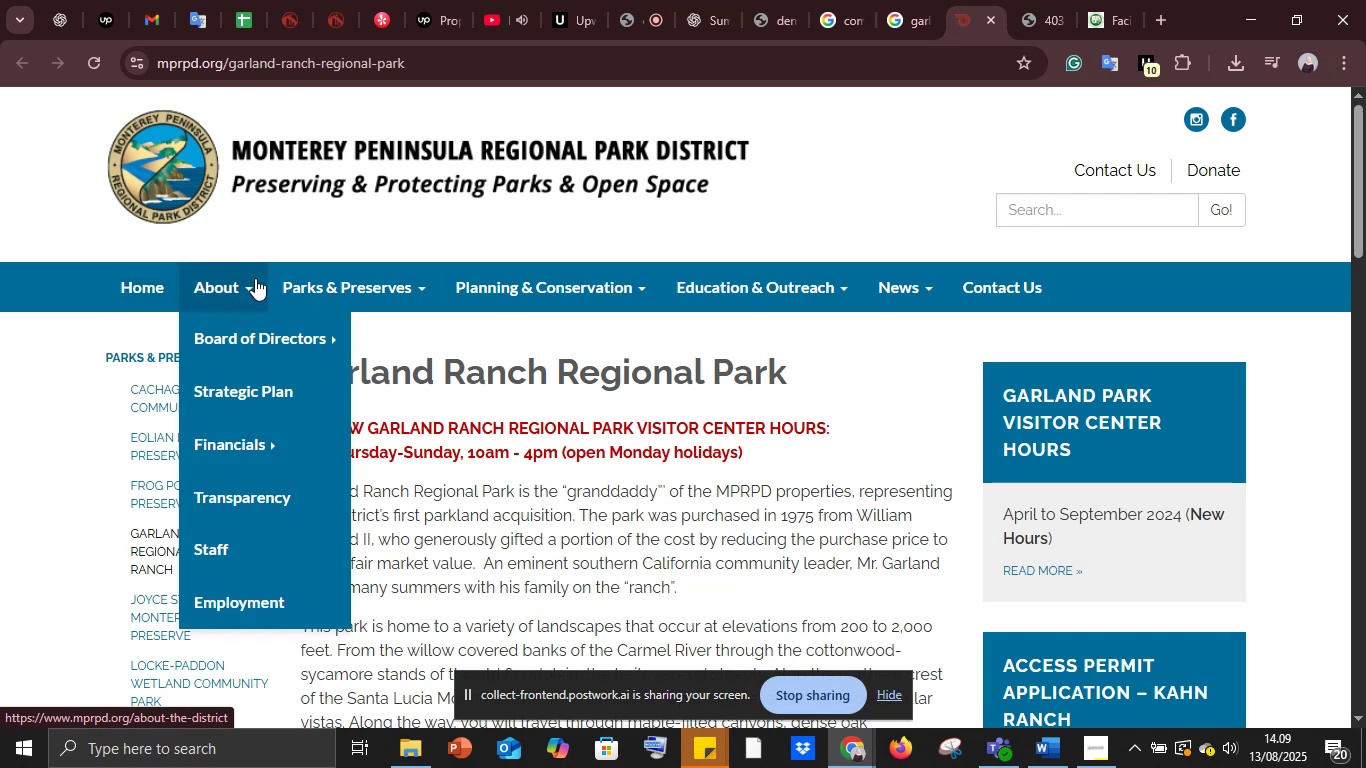 
left_click([251, 334])
 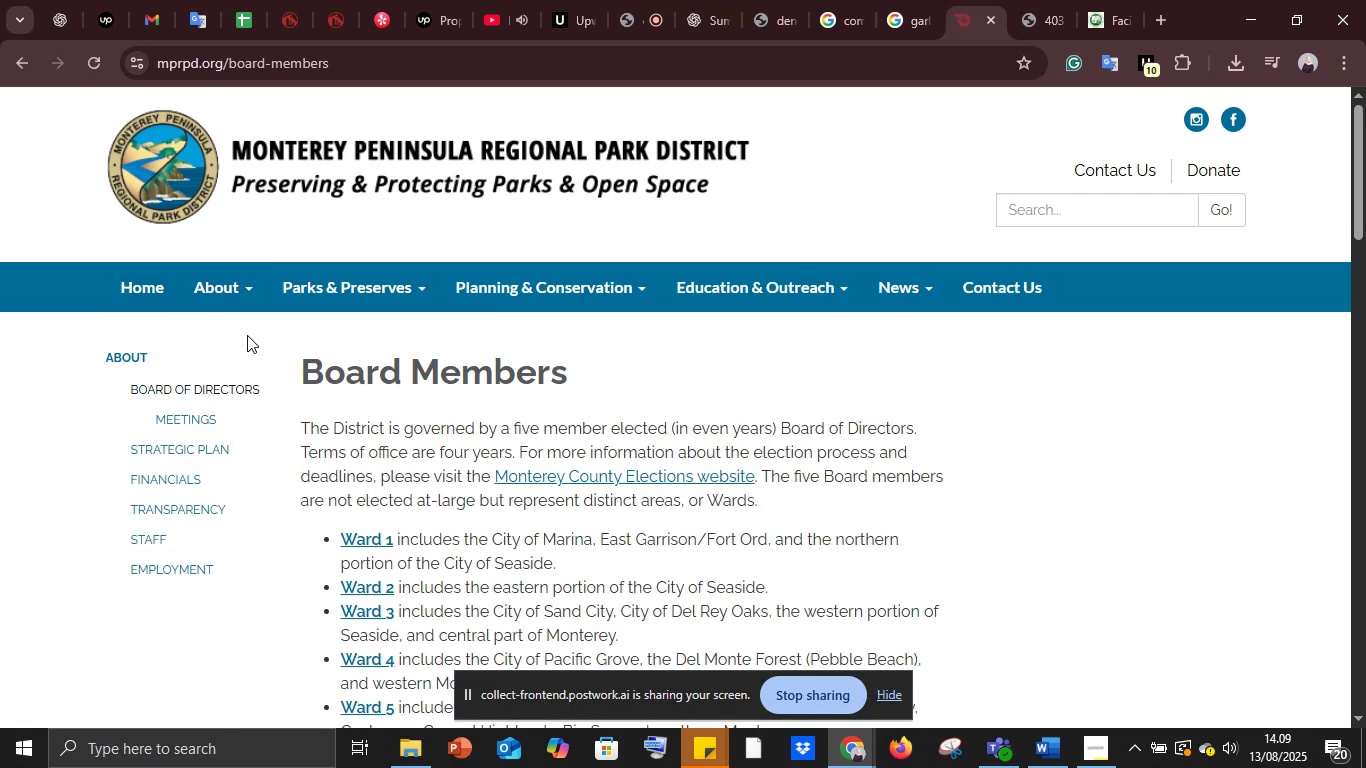 
wait(10.41)
 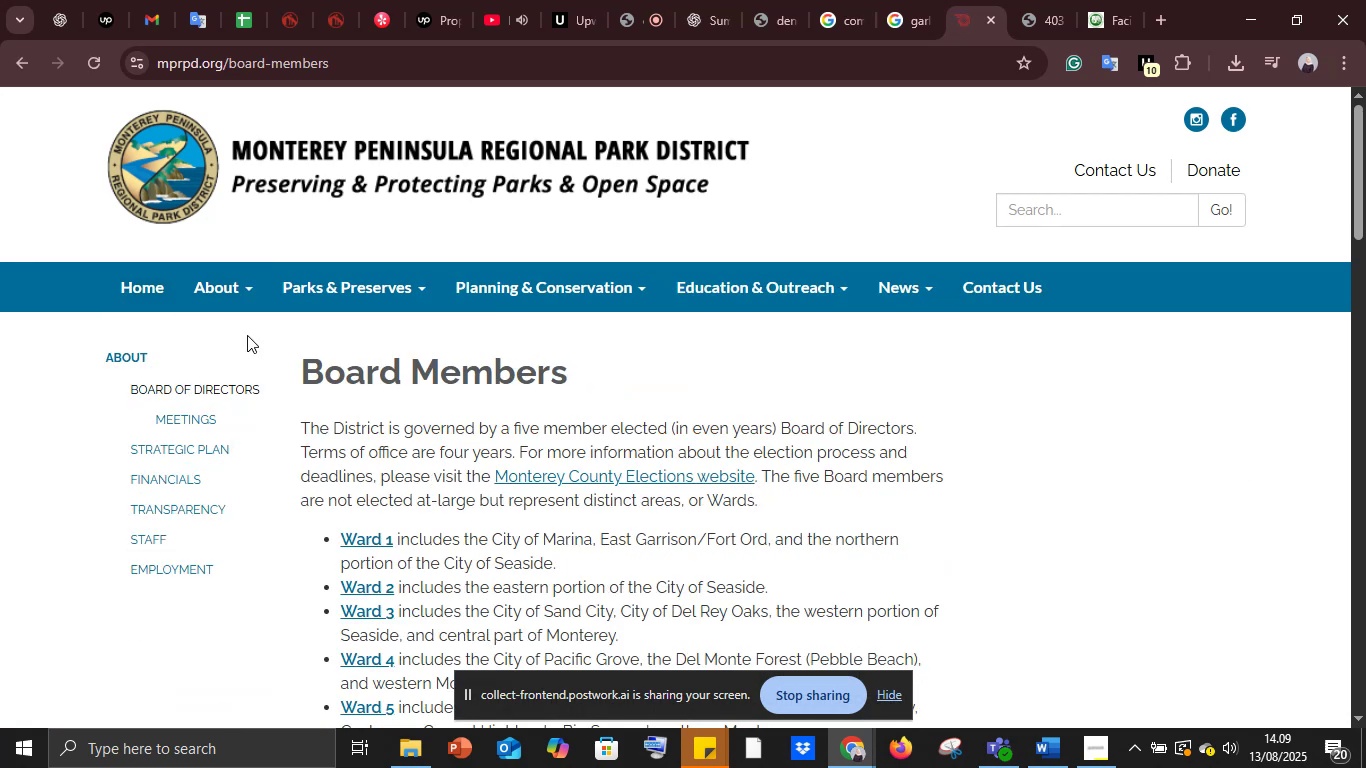 
left_click([233, 389])
 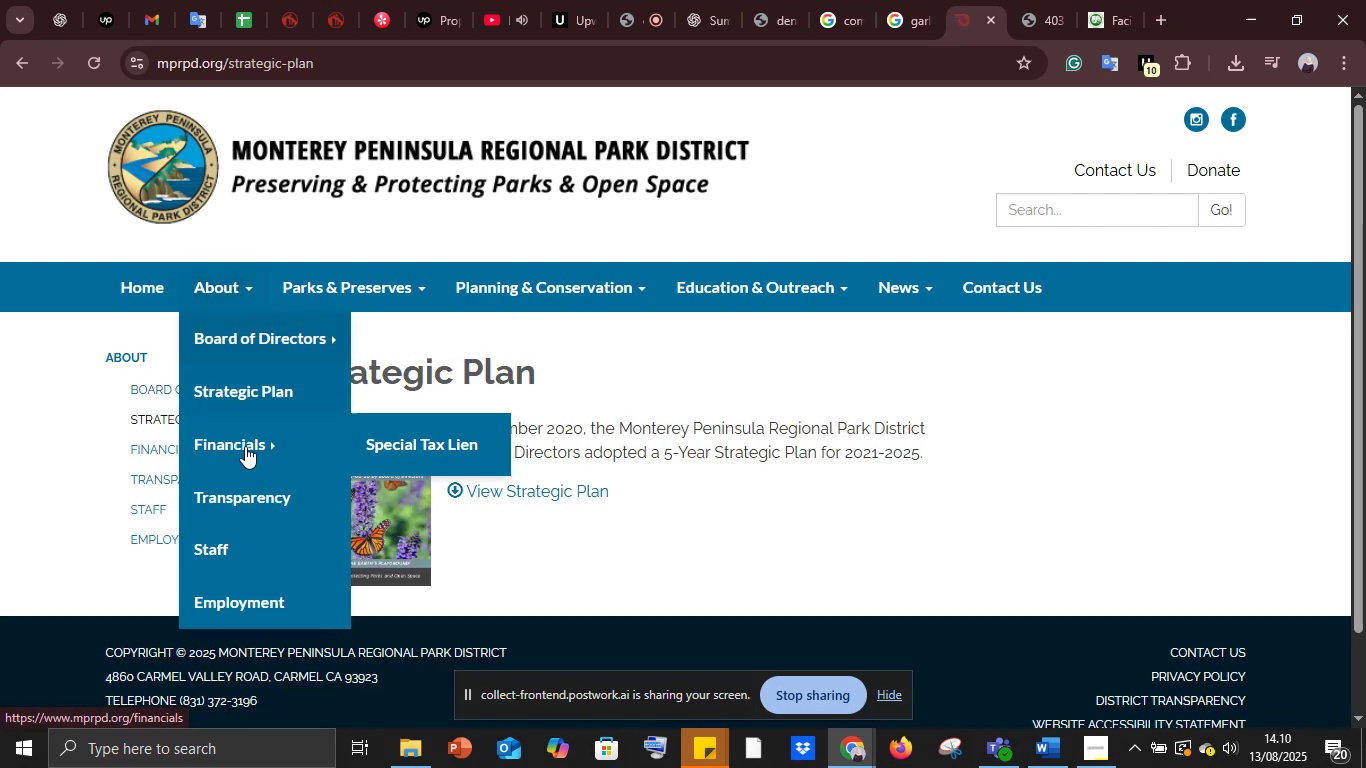 
wait(5.93)
 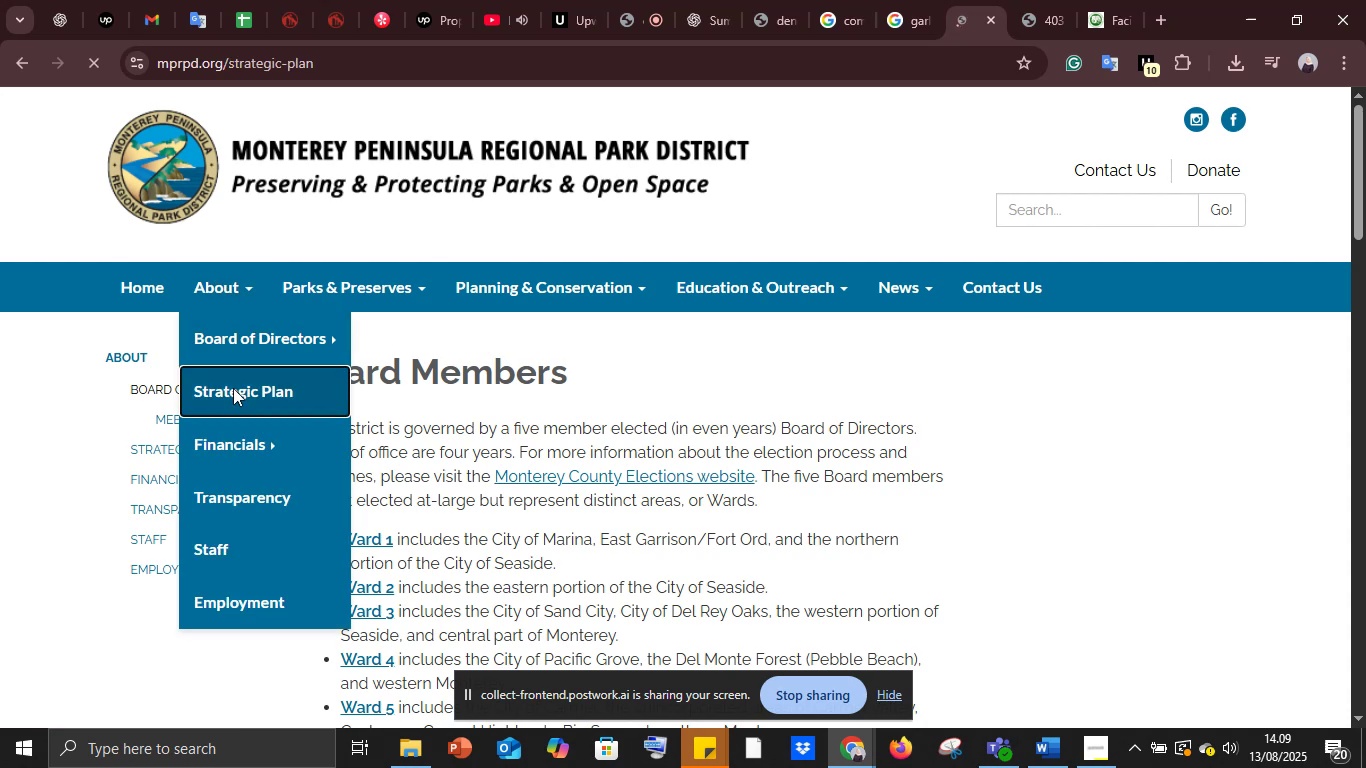 
left_click([472, 446])
 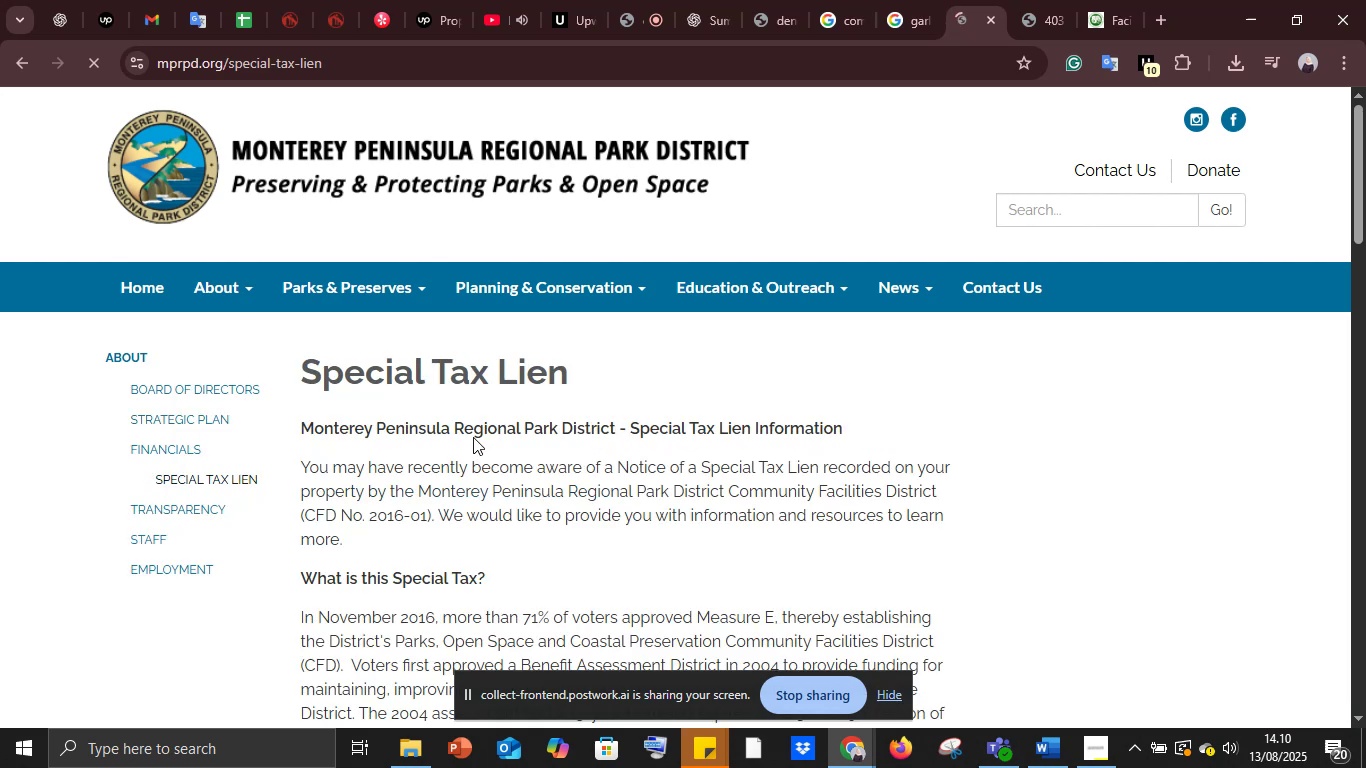 
scroll: coordinate [477, 429], scroll_direction: down, amount: 23.0
 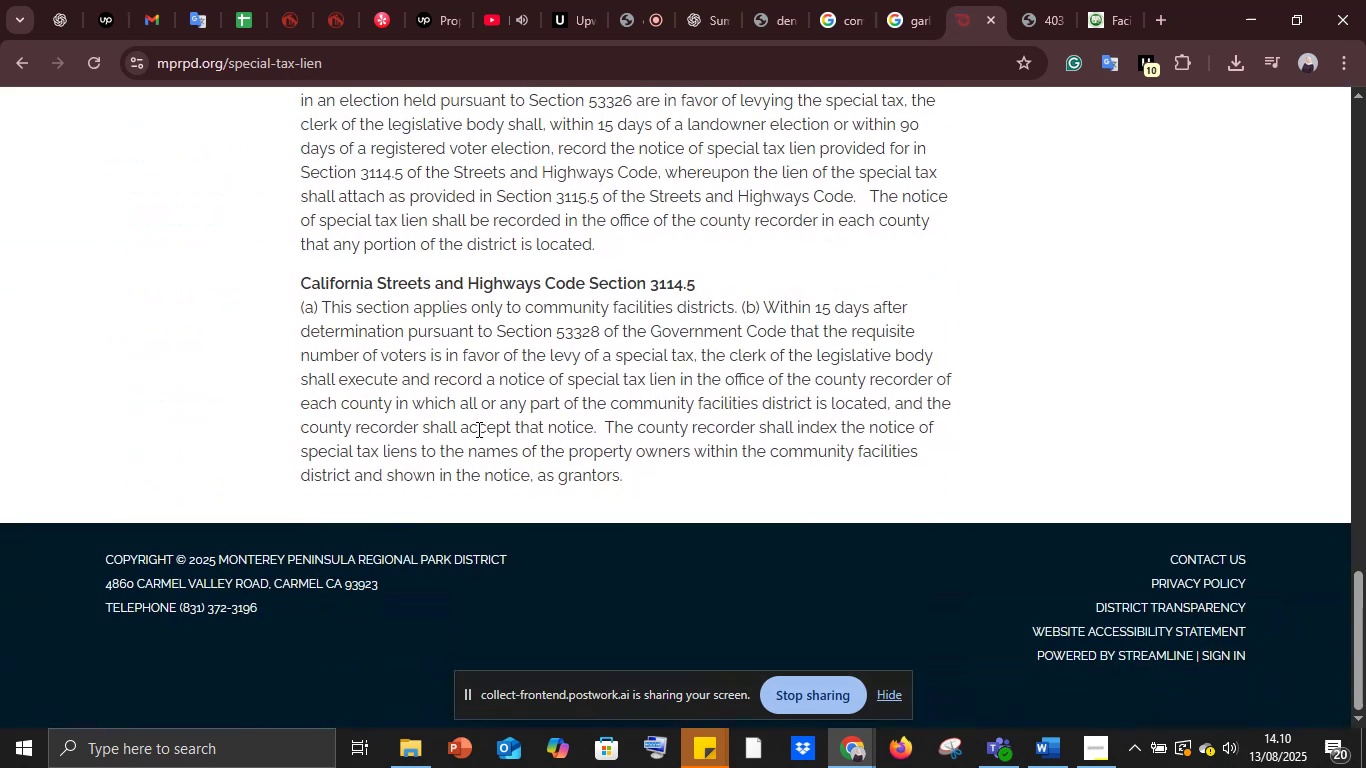 
scroll: coordinate [465, 424], scroll_direction: up, amount: 35.0
 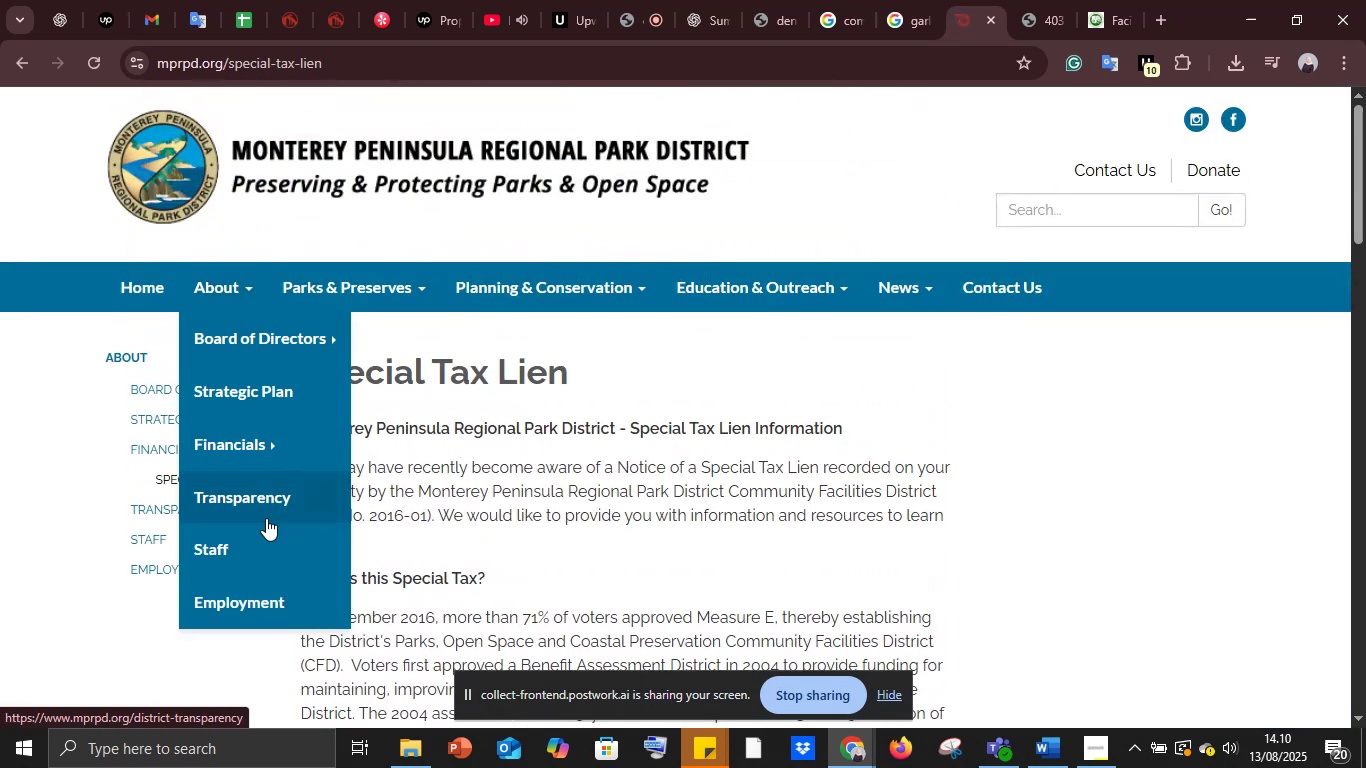 
left_click([233, 542])
 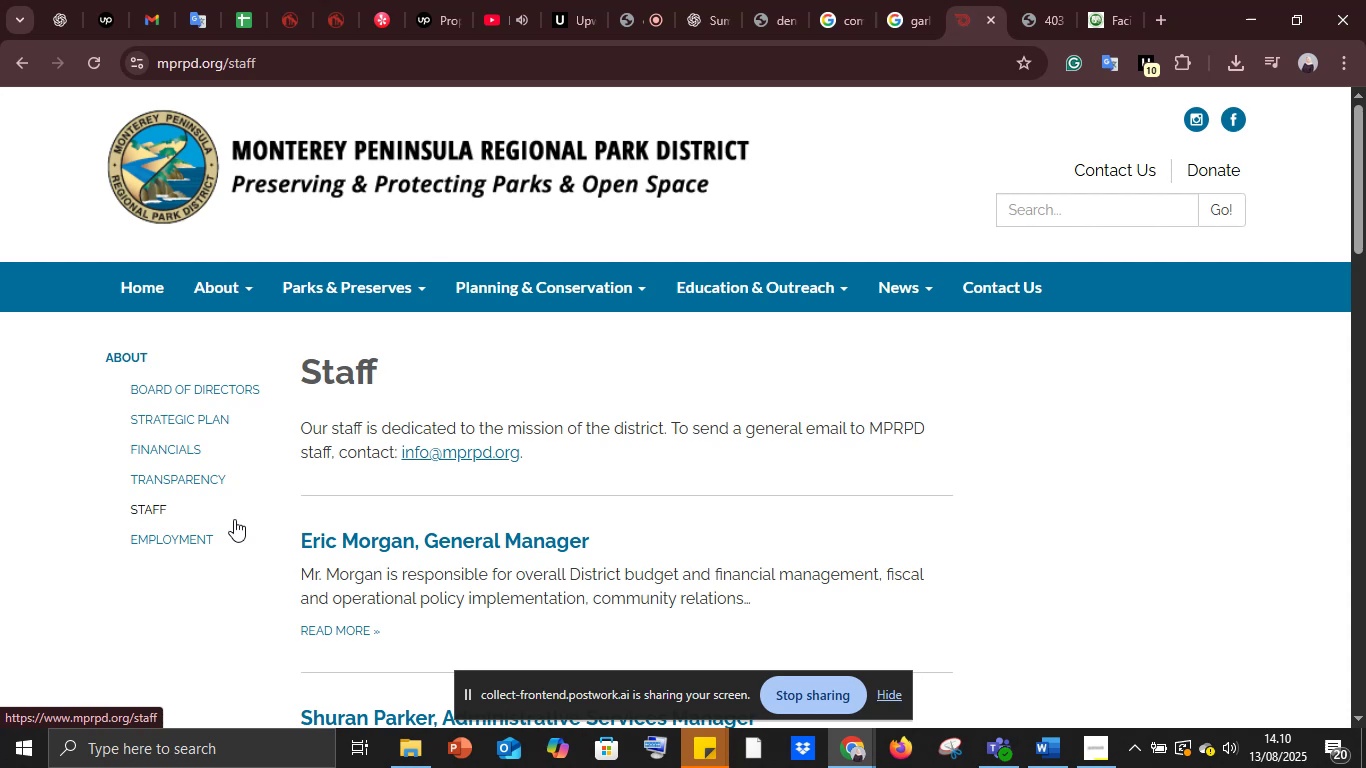 
wait(30.17)
 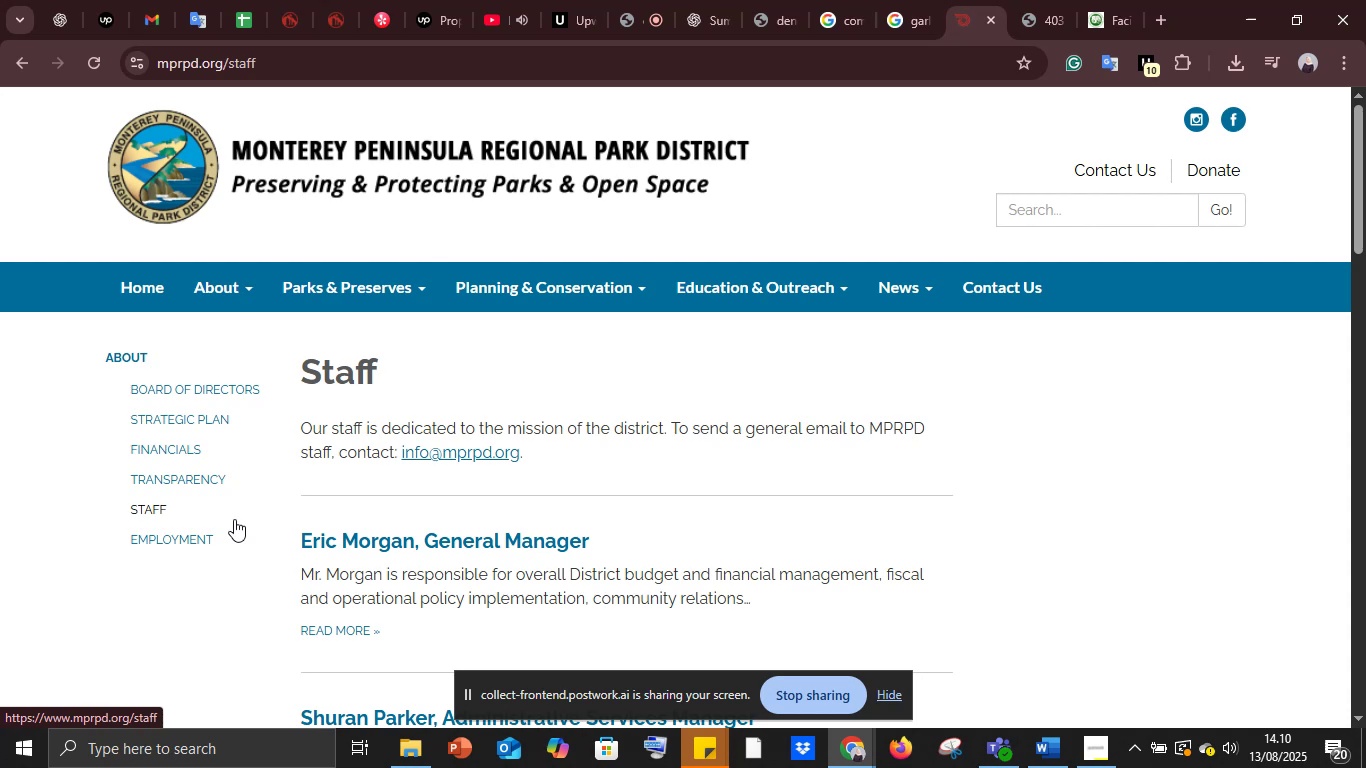 
scroll: coordinate [235, 505], scroll_direction: down, amount: 5.0
 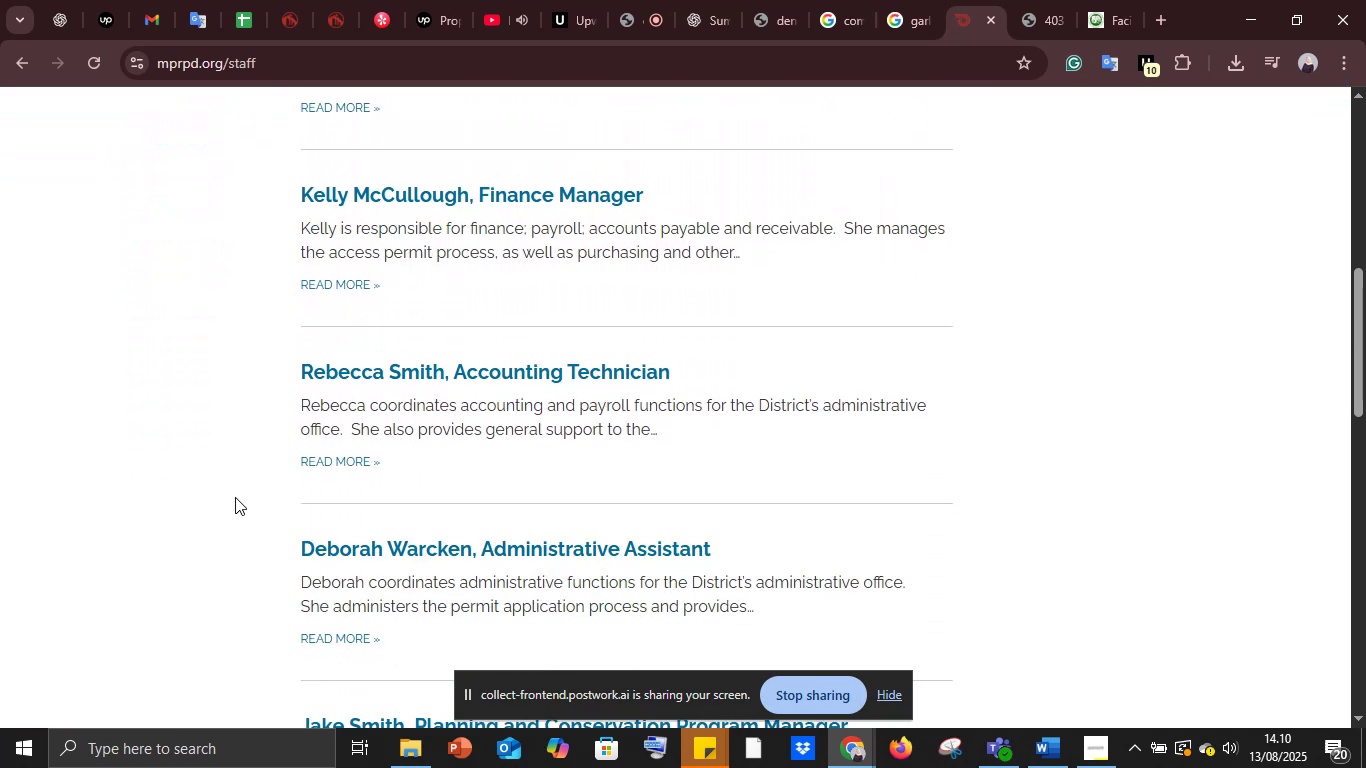 
scroll: coordinate [235, 497], scroll_direction: down, amount: 4.0
 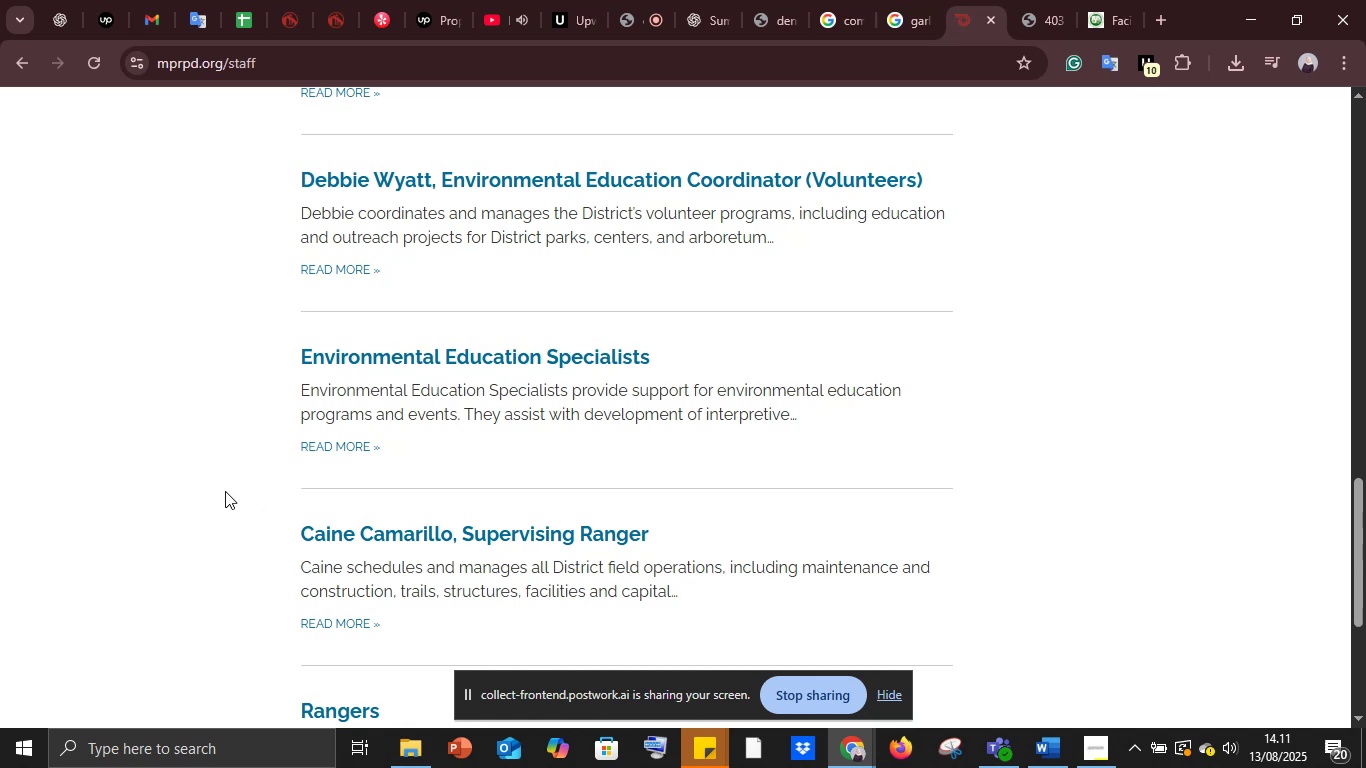 
wait(7.56)
 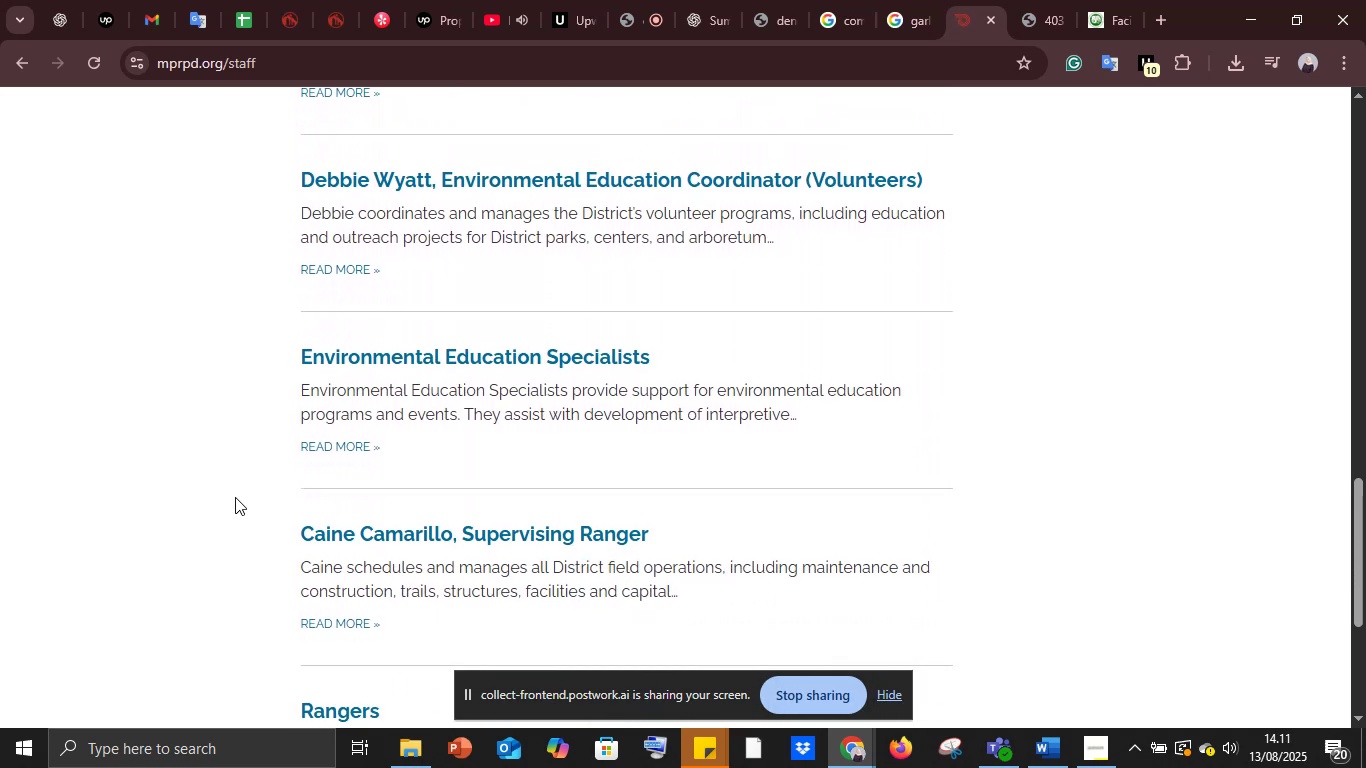 
scroll: coordinate [214, 486], scroll_direction: down, amount: 2.0
 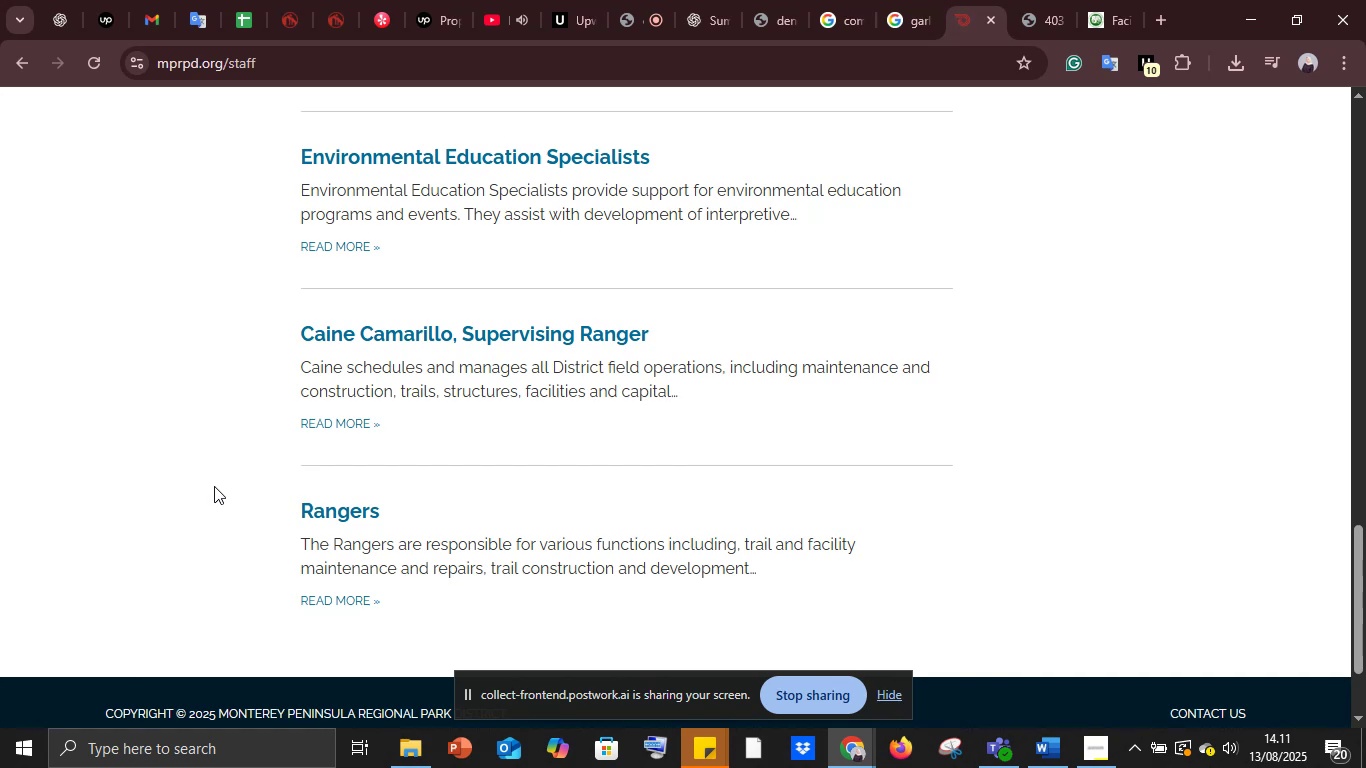 
wait(8.09)
 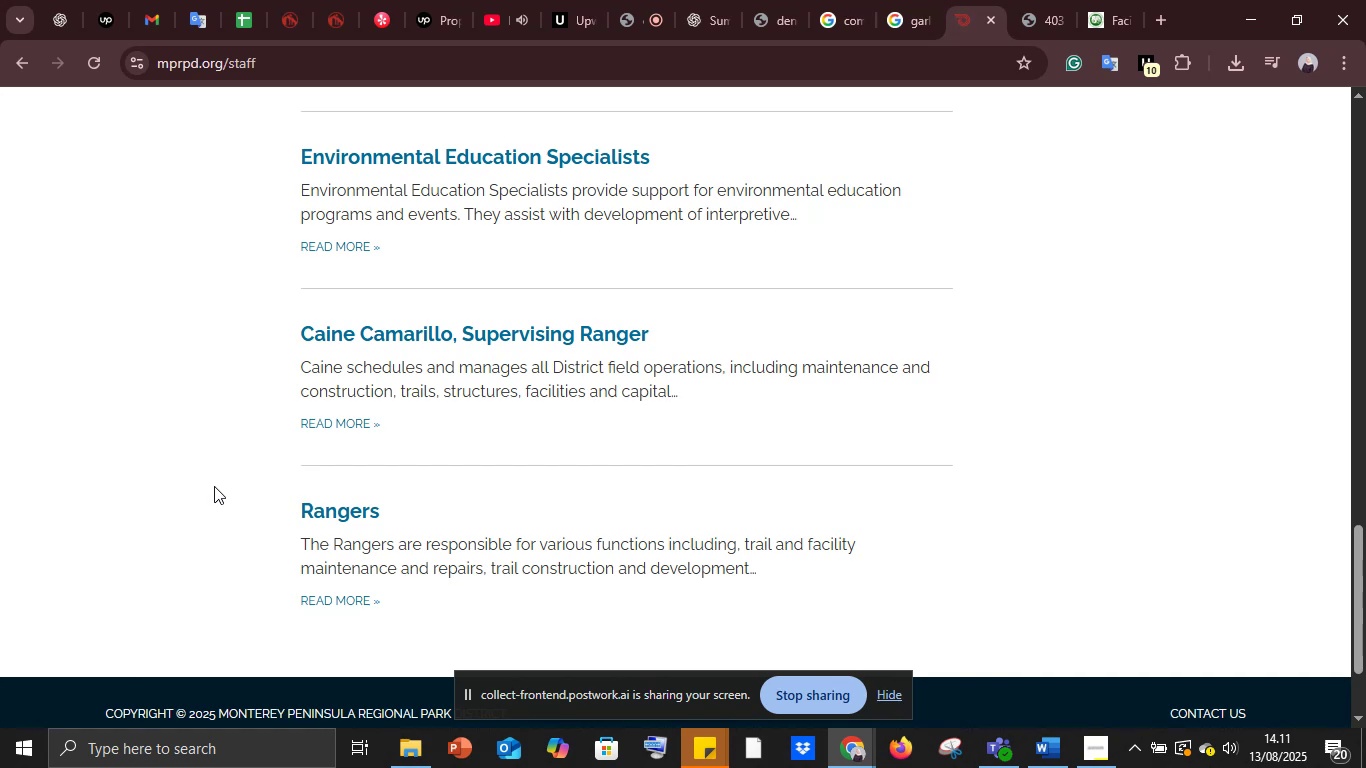 
scroll: coordinate [214, 486], scroll_direction: down, amount: 1.0
 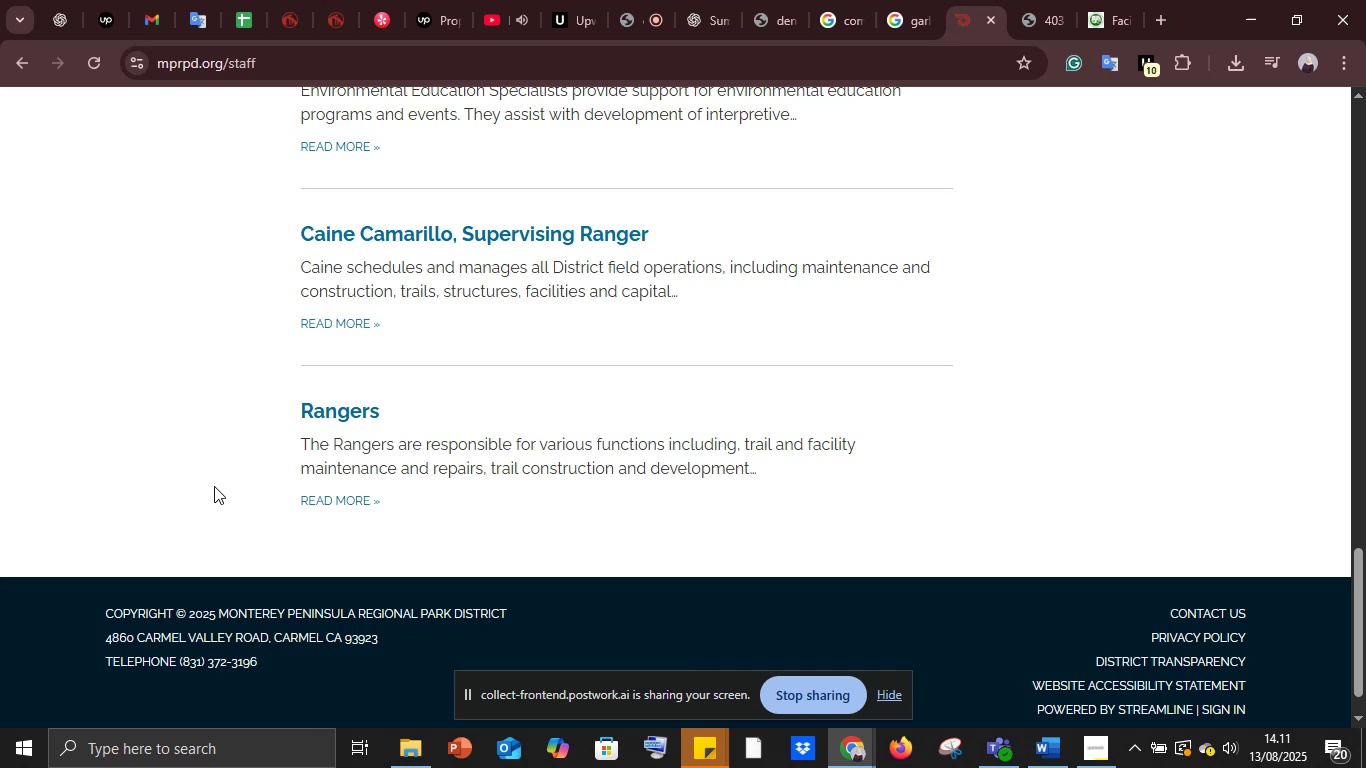 
wait(7.25)
 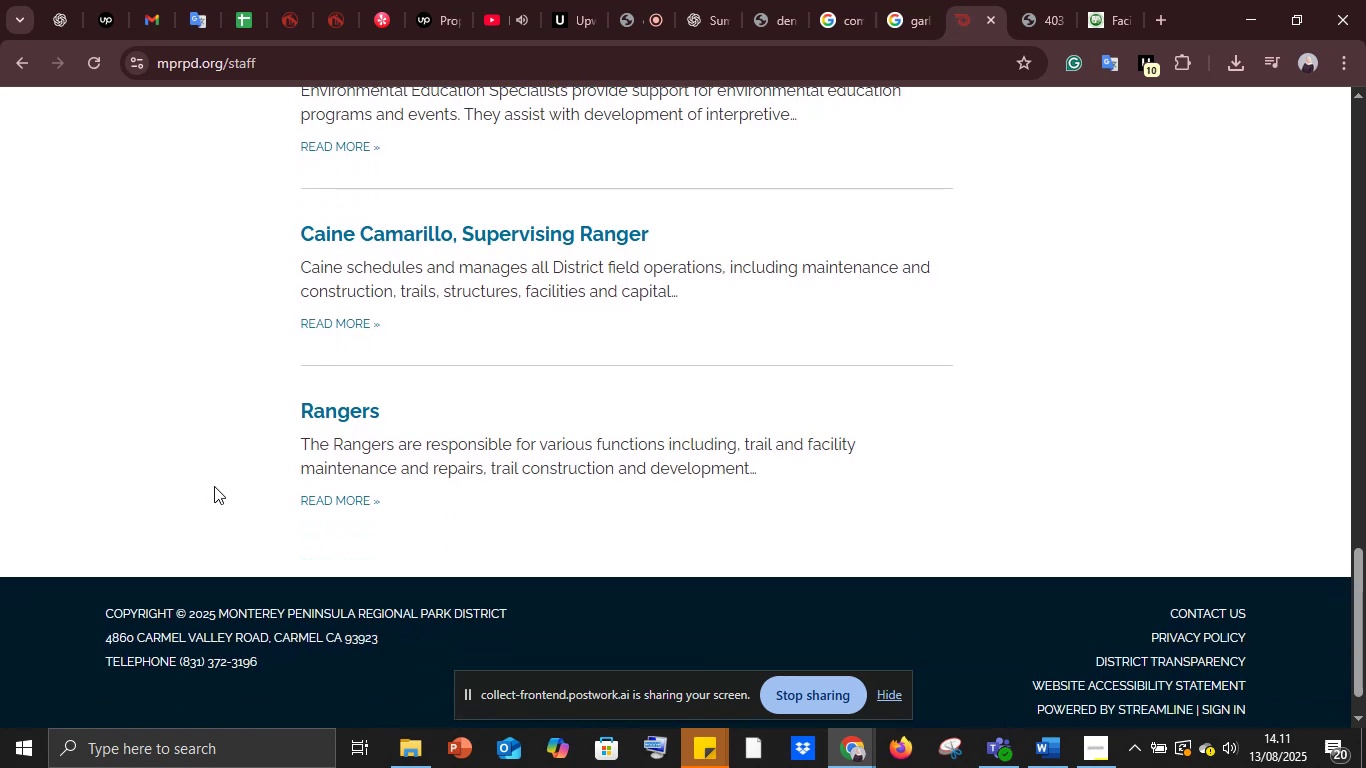 
scroll: coordinate [208, 483], scroll_direction: down, amount: 1.0
 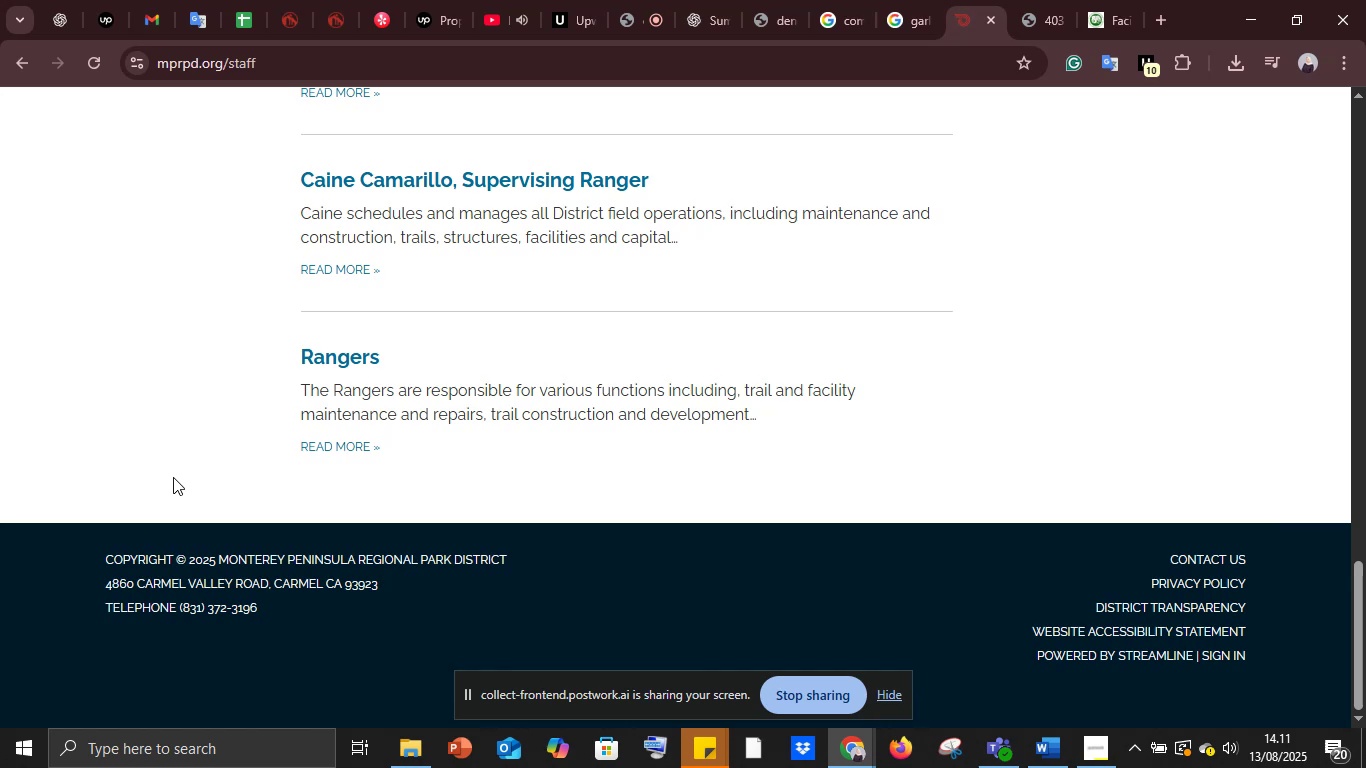 
wait(14.02)
 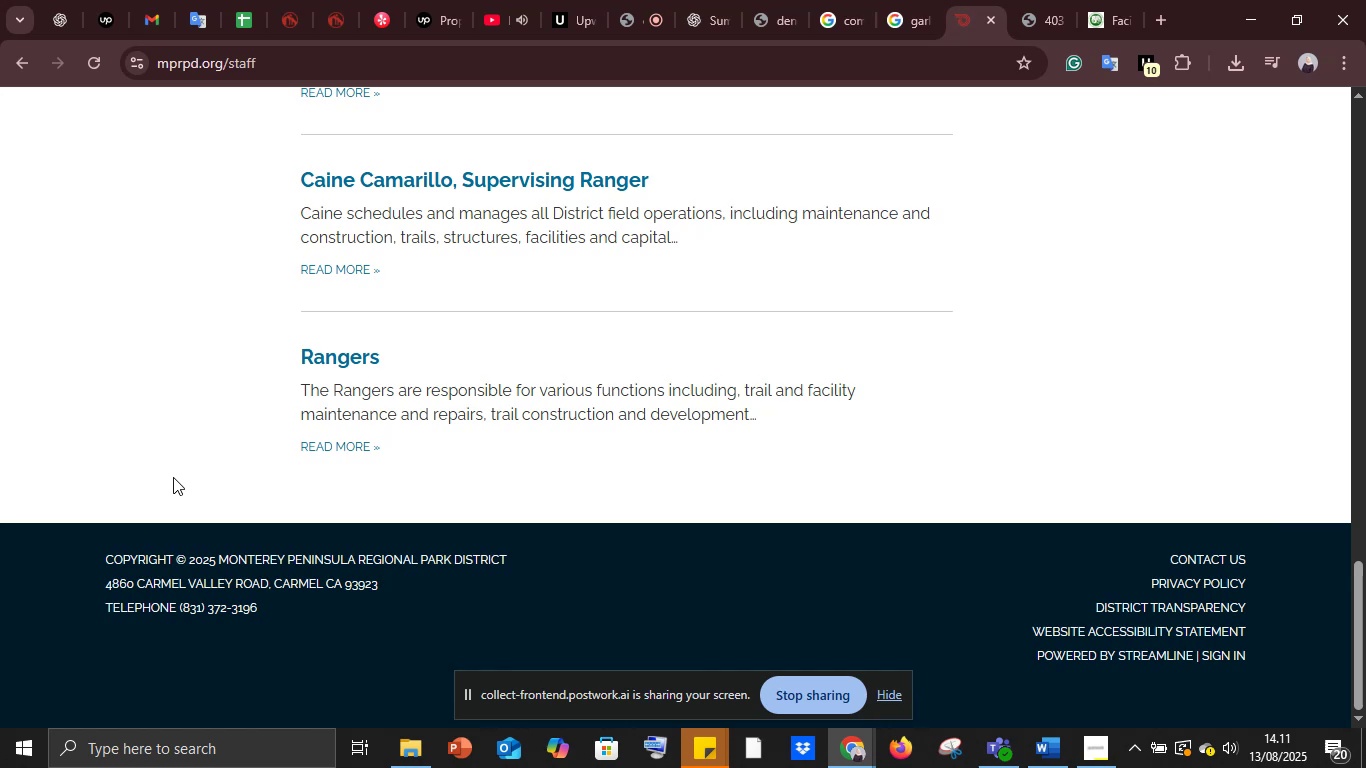 
scroll: coordinate [173, 477], scroll_direction: down, amount: 1.0
 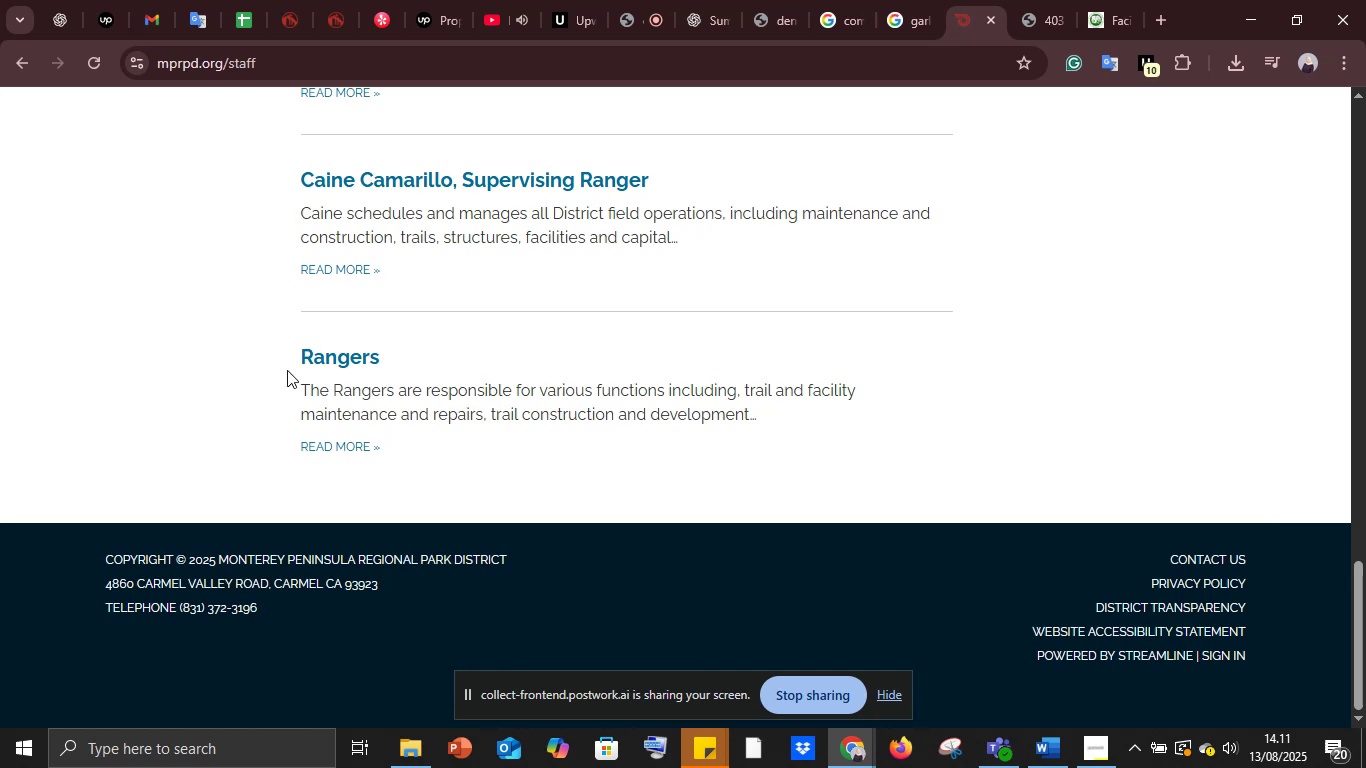 
scroll: coordinate [346, 340], scroll_direction: up, amount: 25.0
 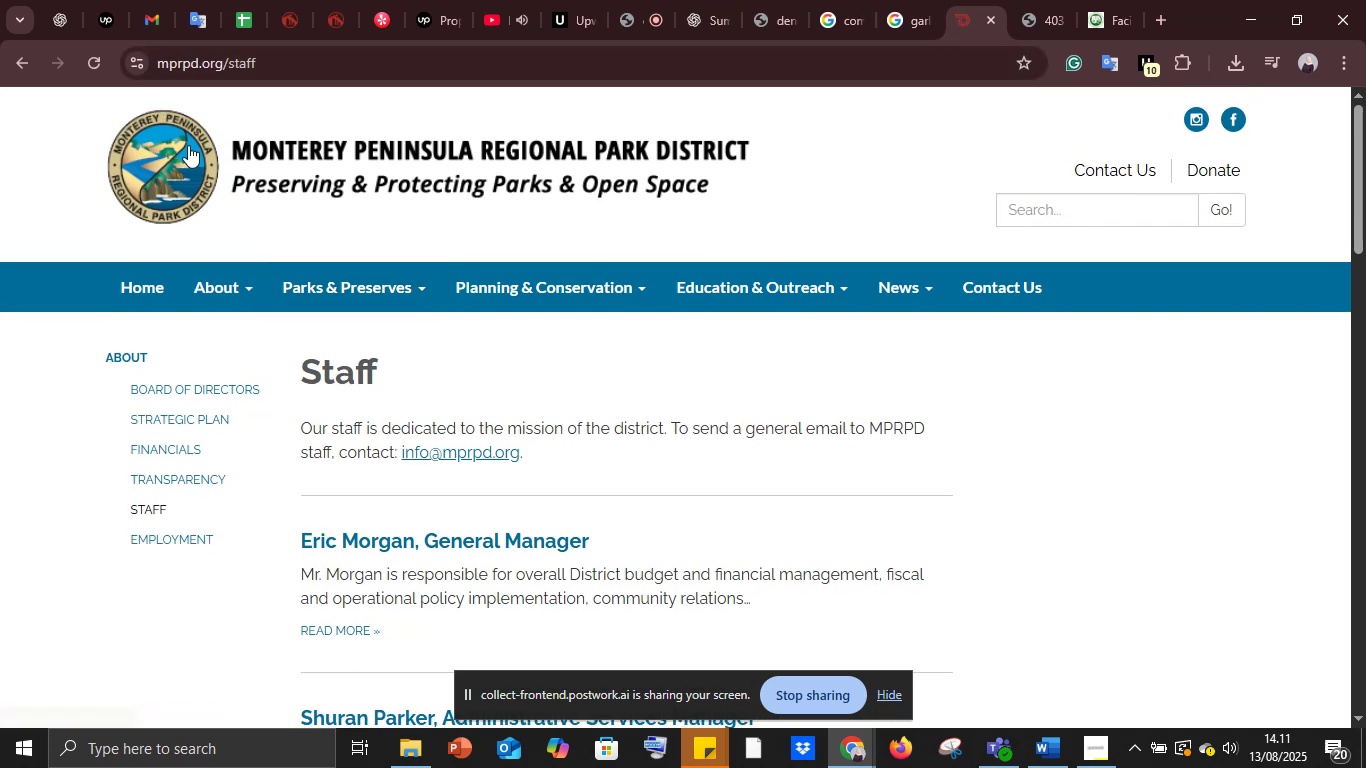 
left_click([134, 297])
 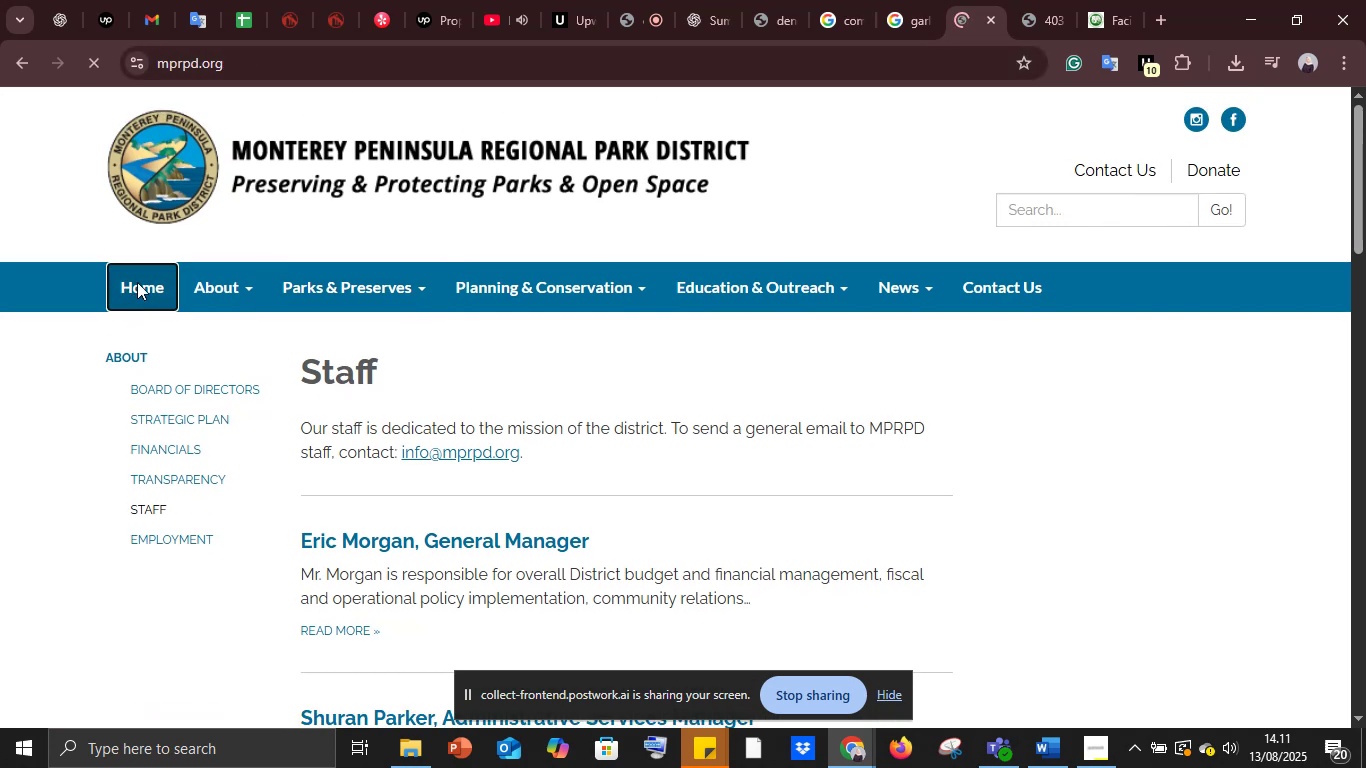 
wait(8.29)
 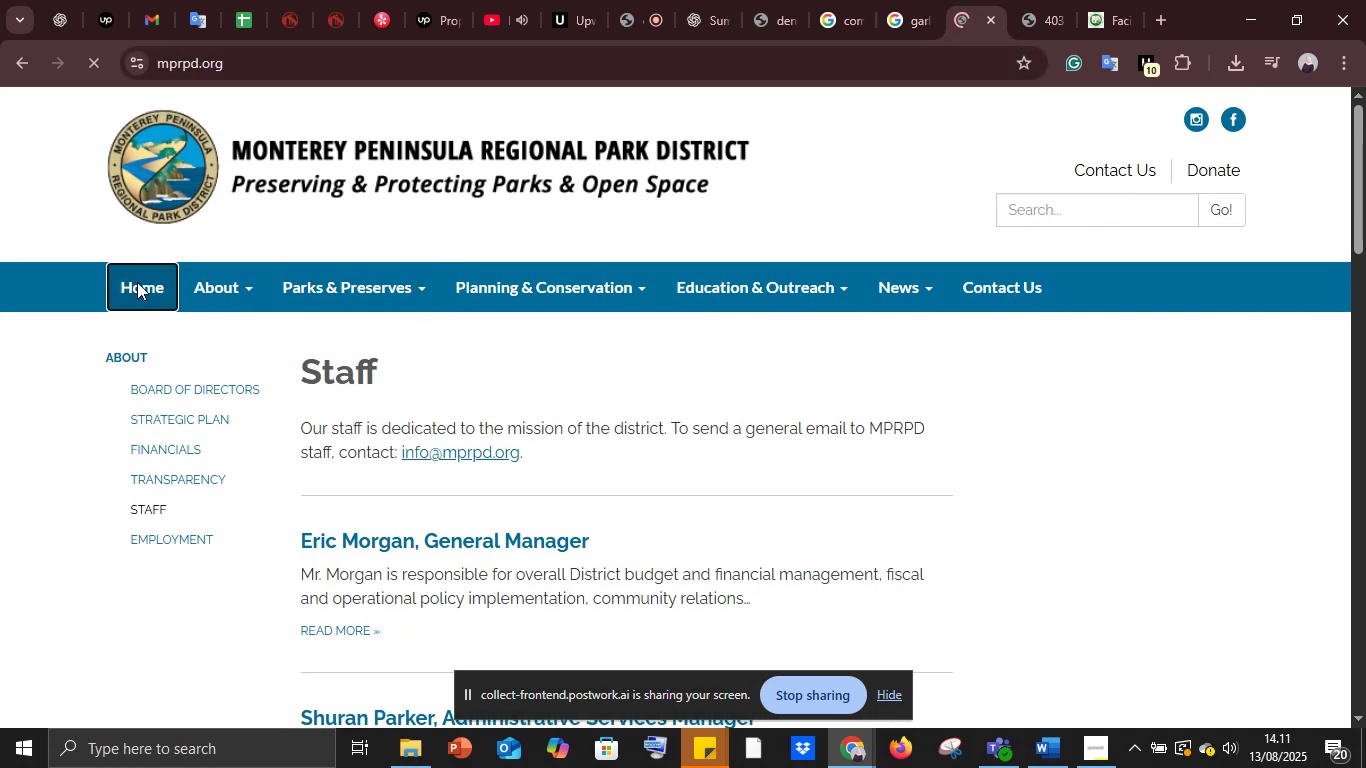 
left_click([186, 68])
 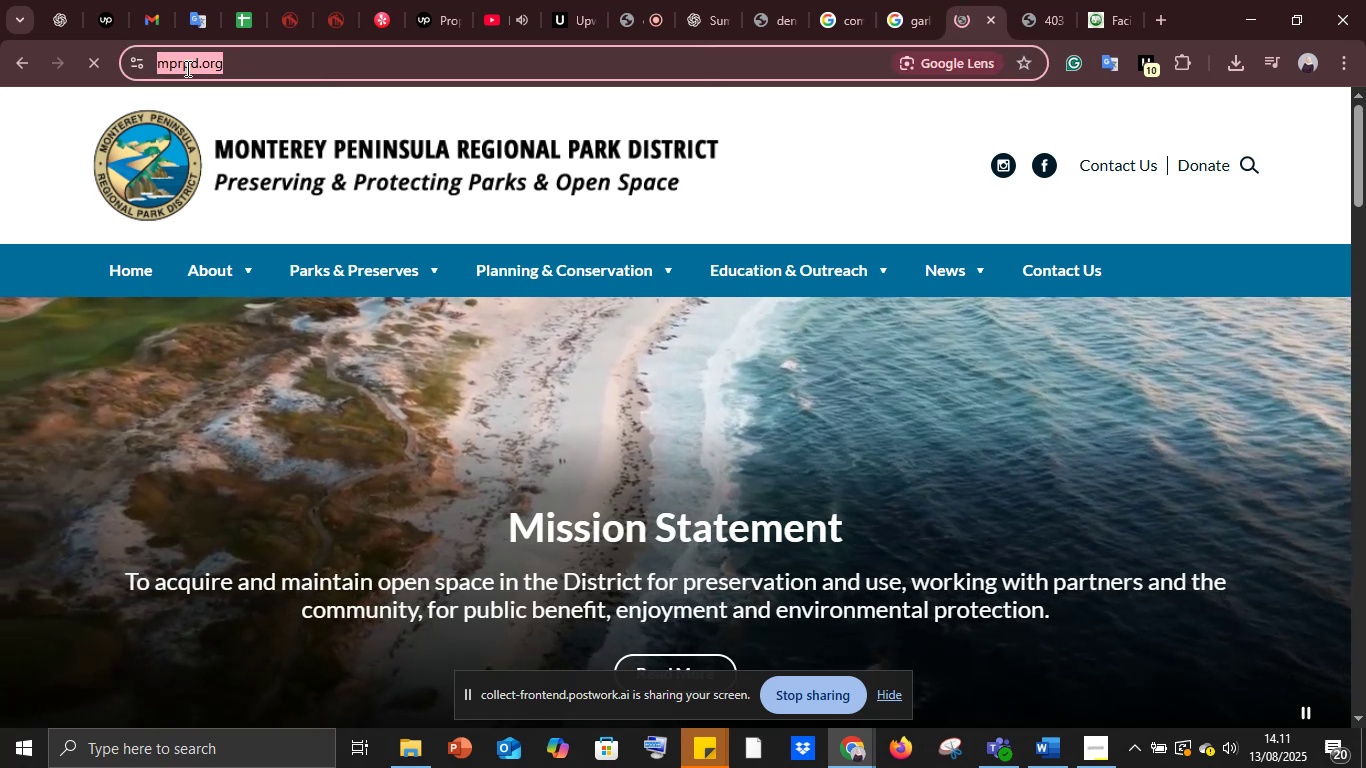 
key(Control+C)
 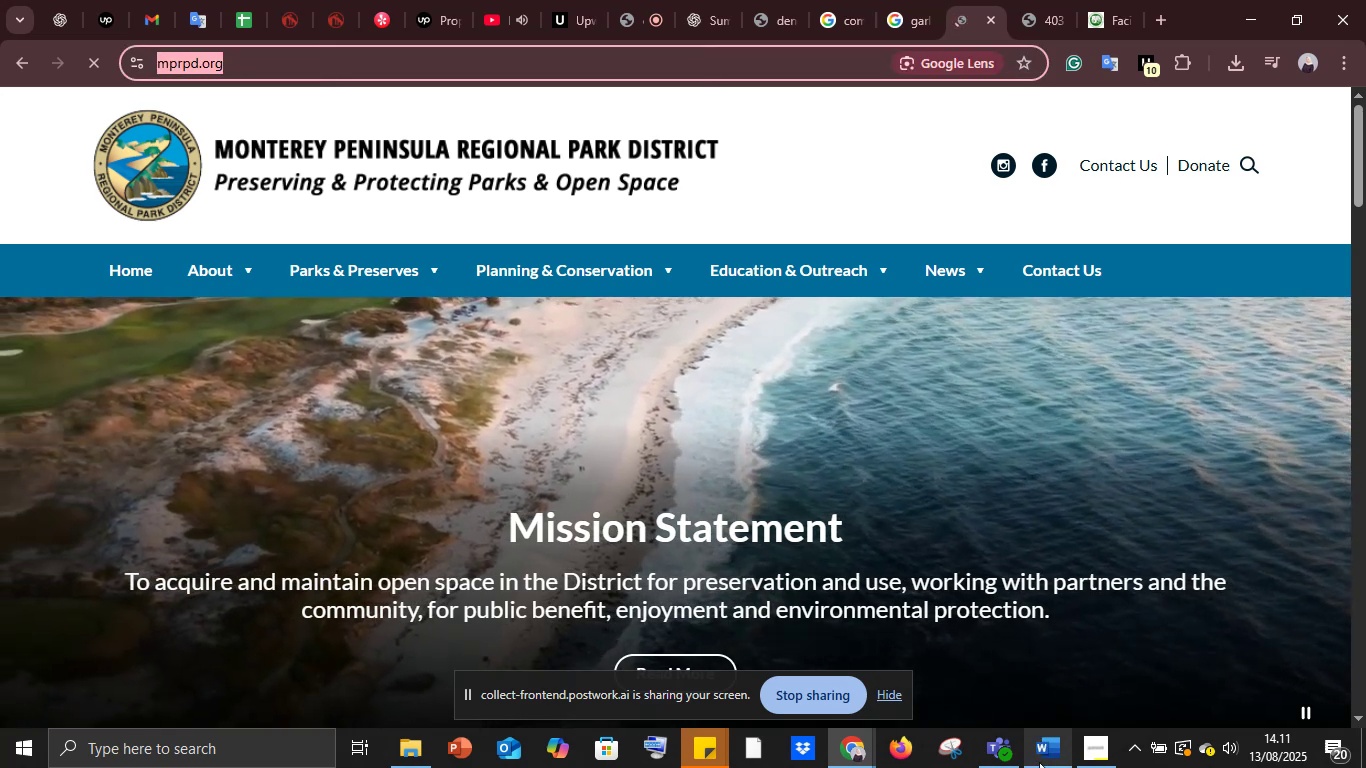 
left_click([1041, 762])
 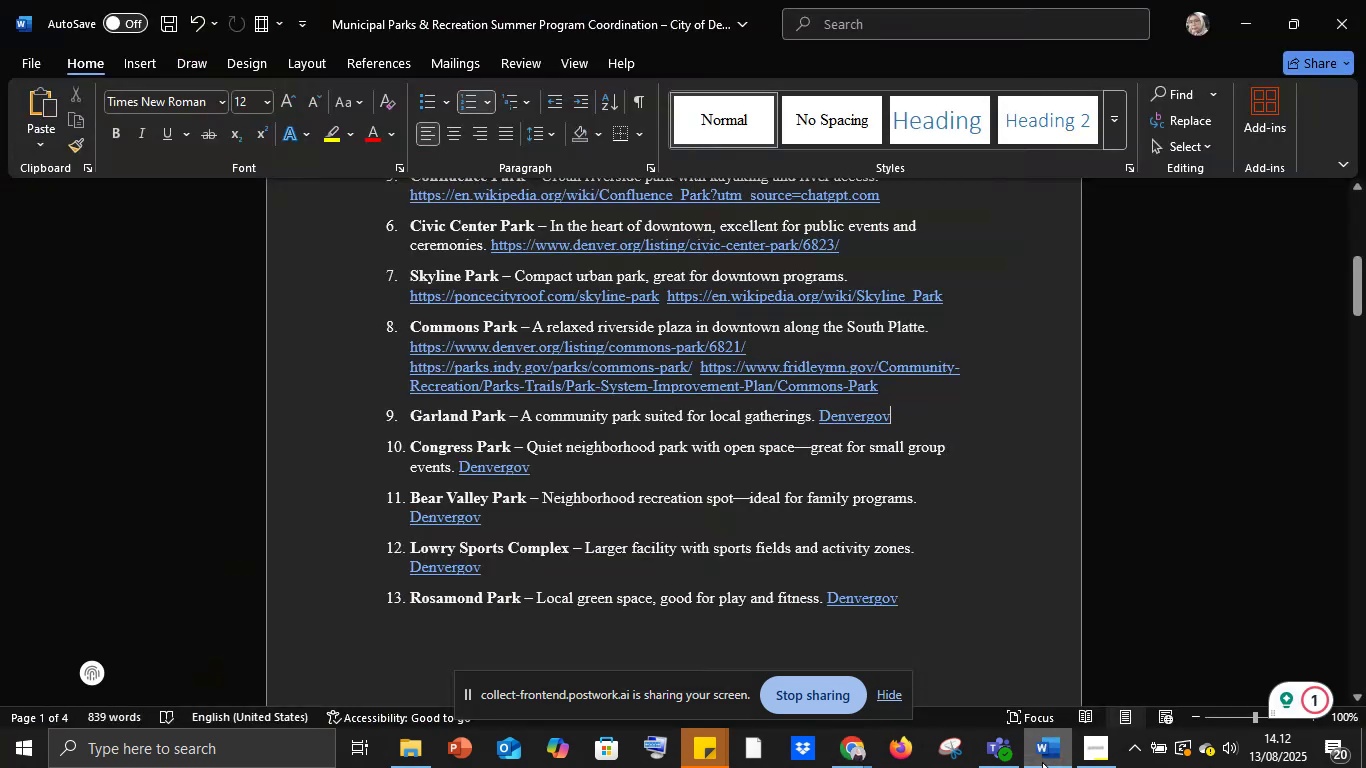 
wait(5.03)
 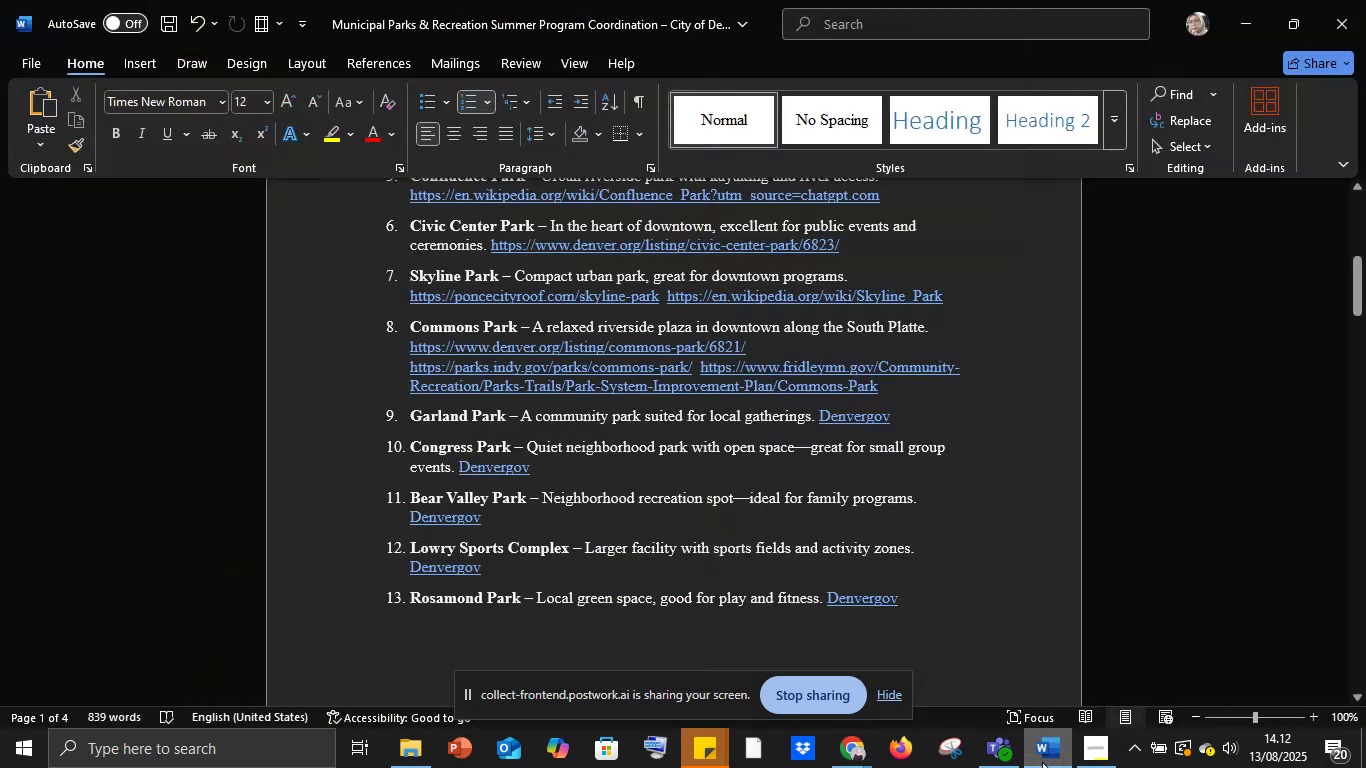 
left_click([1042, 762])
 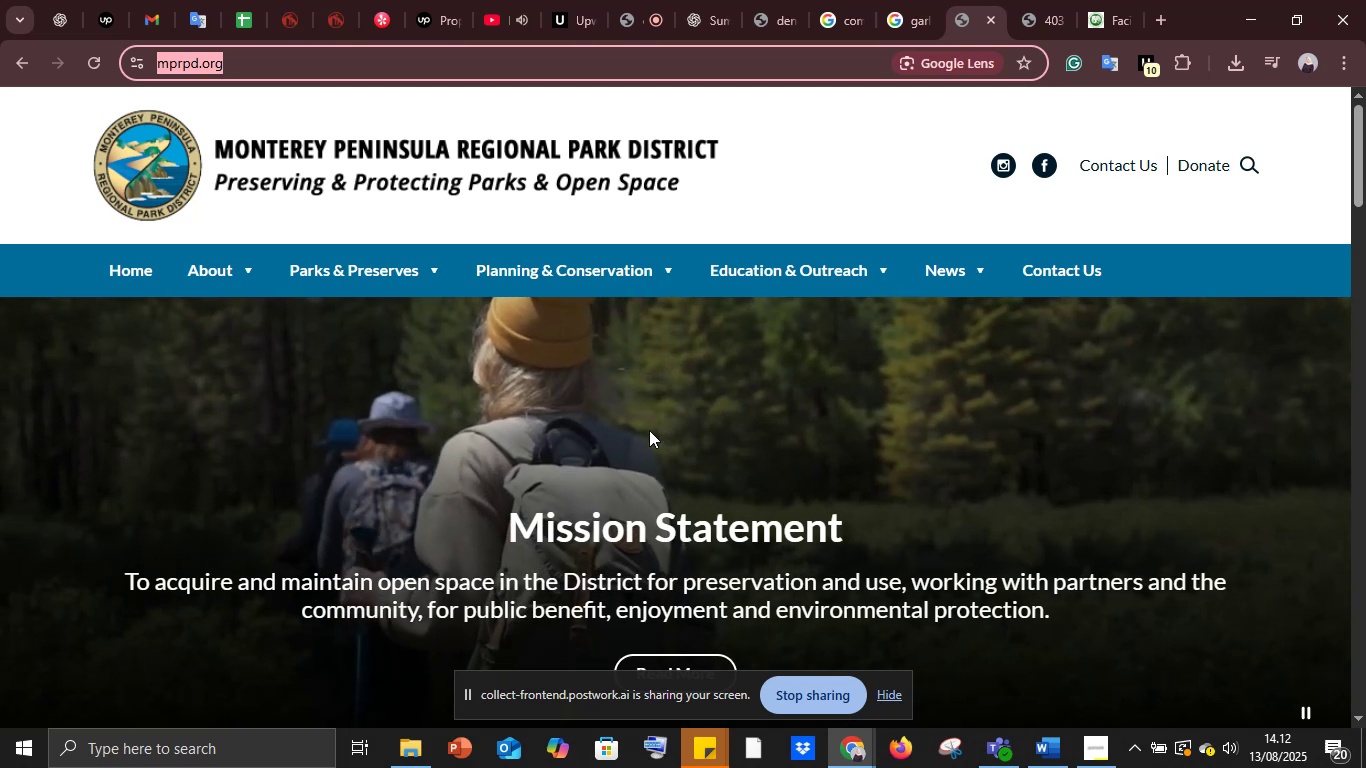 
scroll: coordinate [471, 406], scroll_direction: down, amount: 27.0
 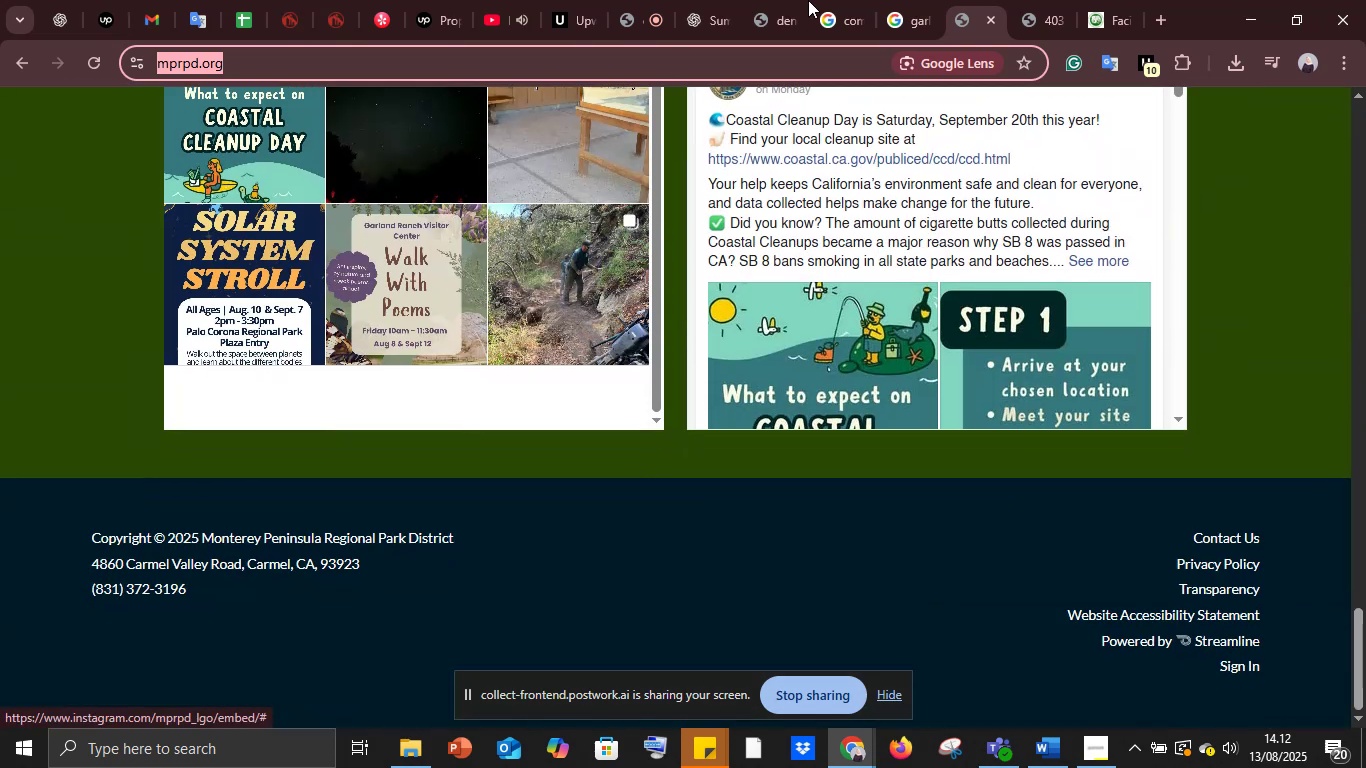 
left_click([920, 0])
 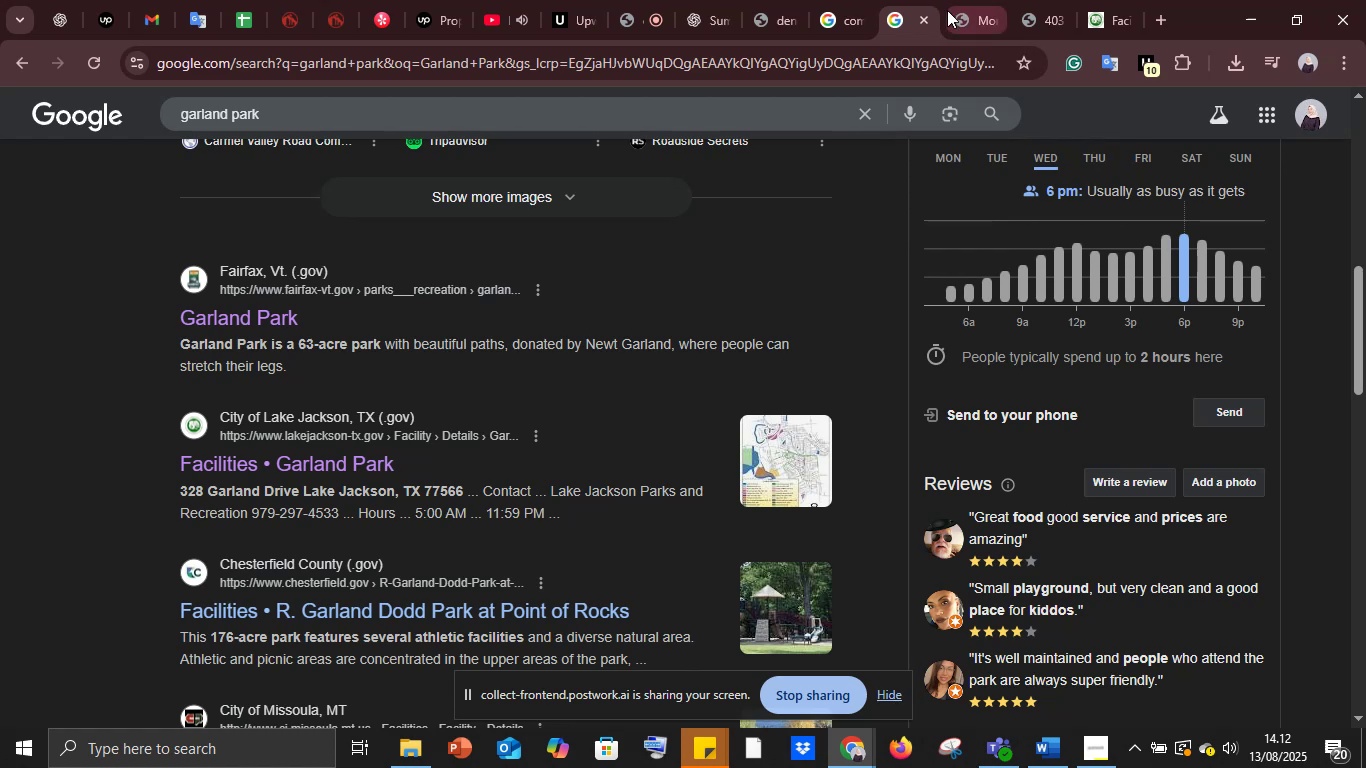 
scroll: coordinate [501, 346], scroll_direction: up, amount: 12.0
 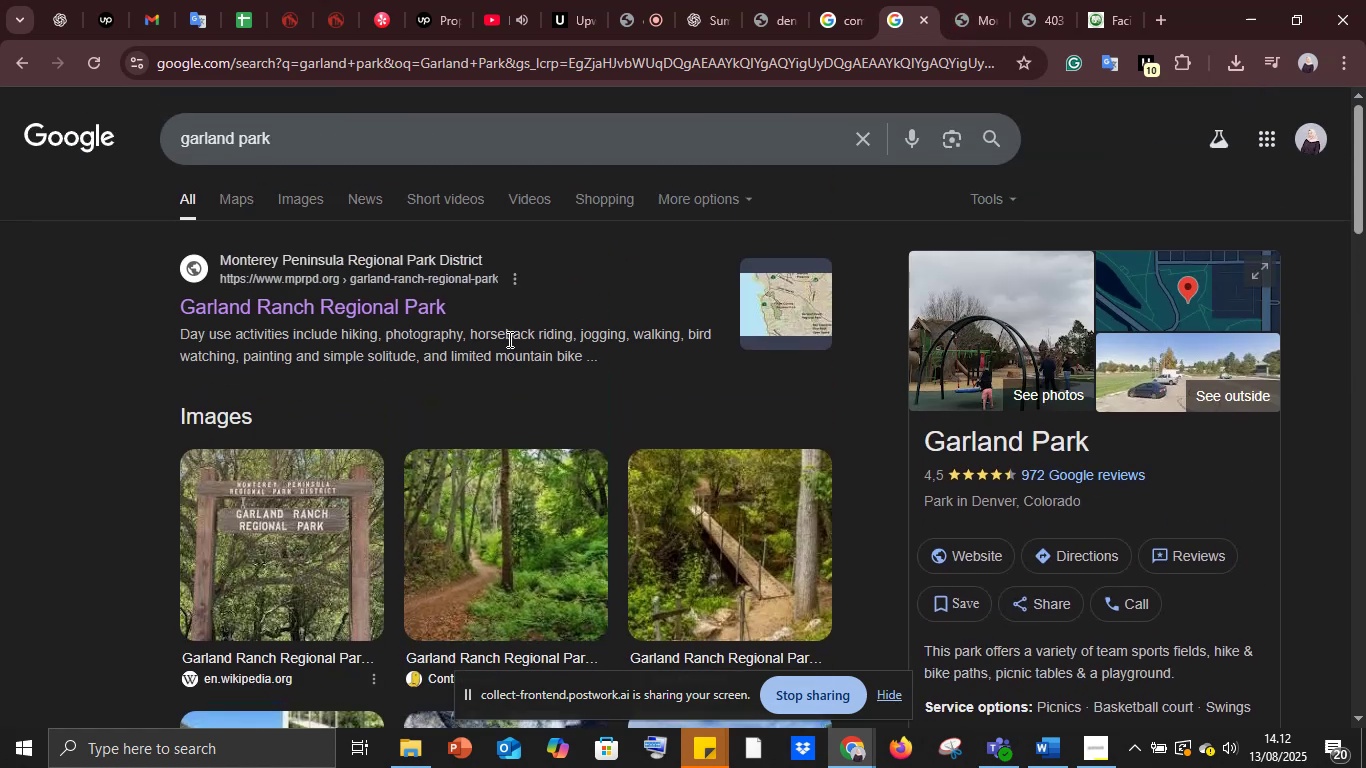 
wait(5.14)
 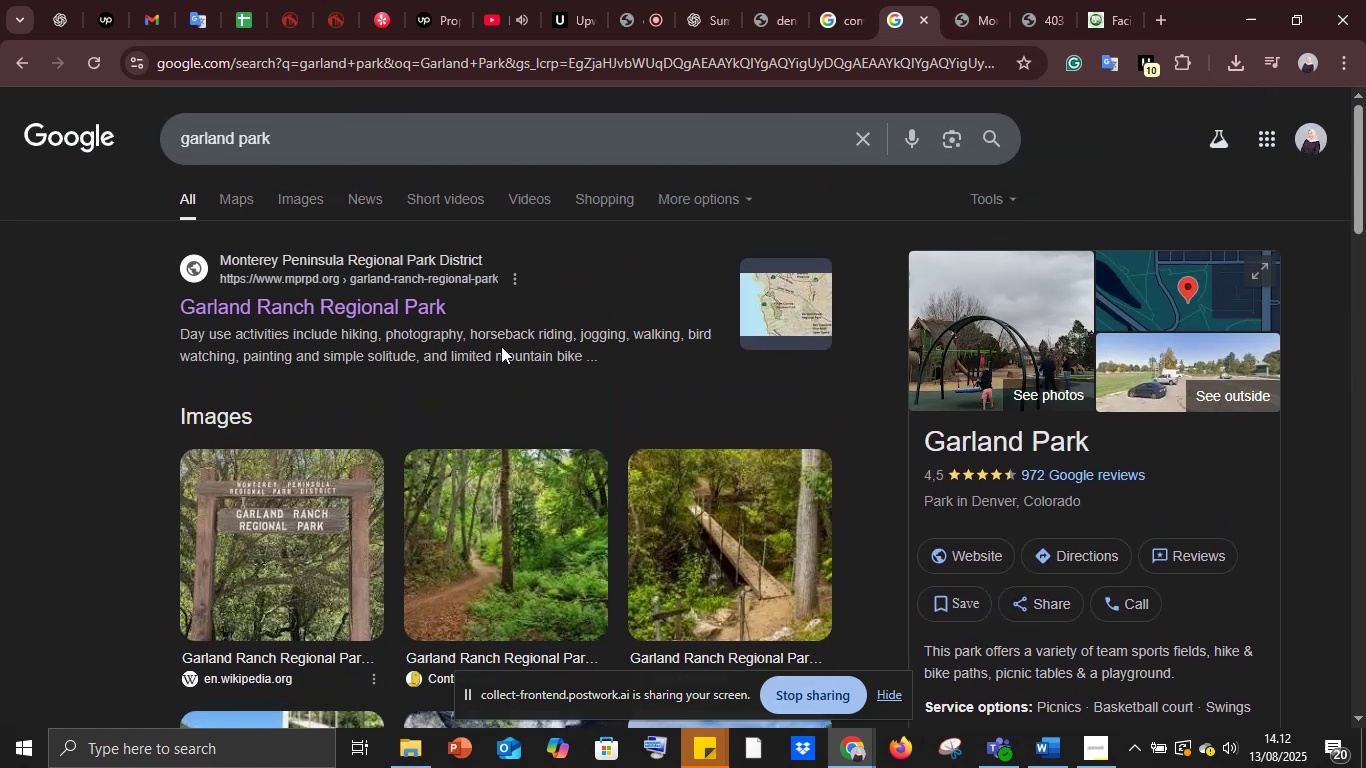 
left_click([994, 0])
 